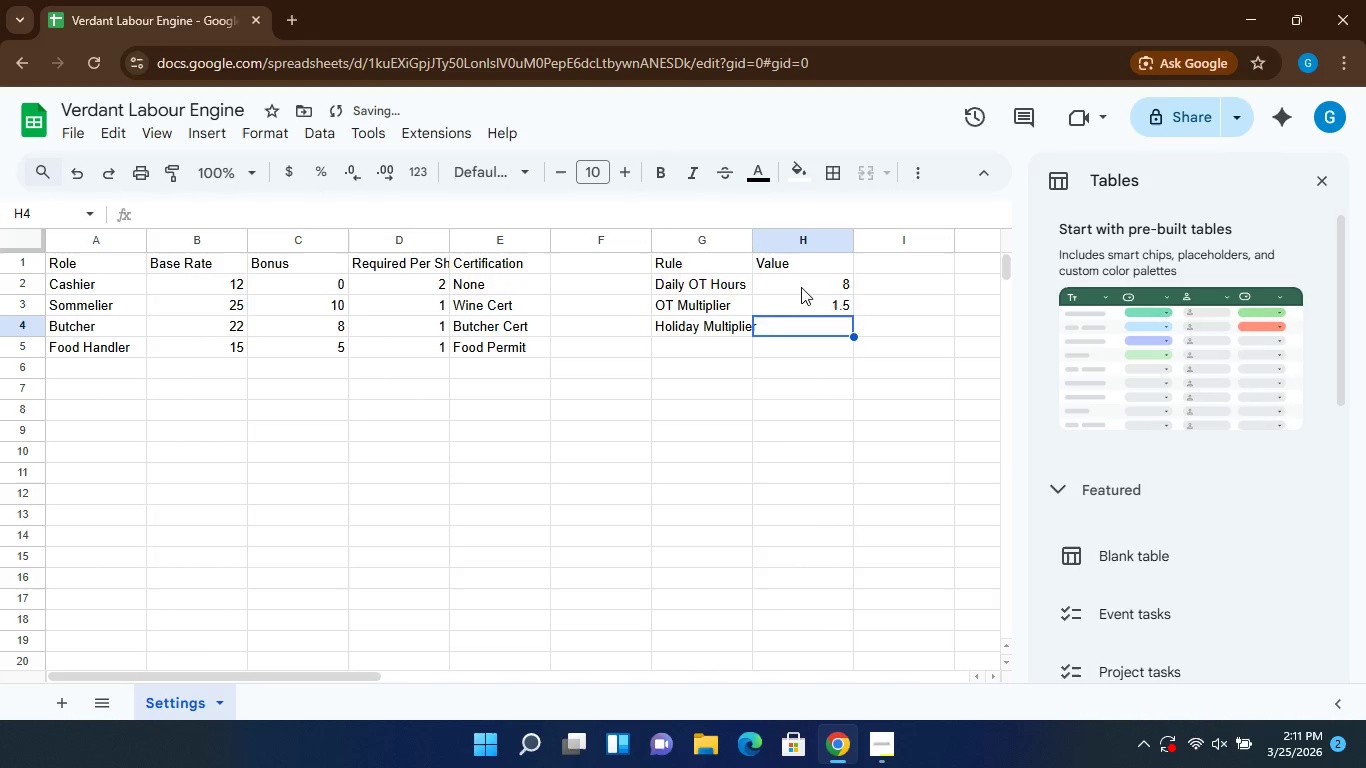 
key(2)
 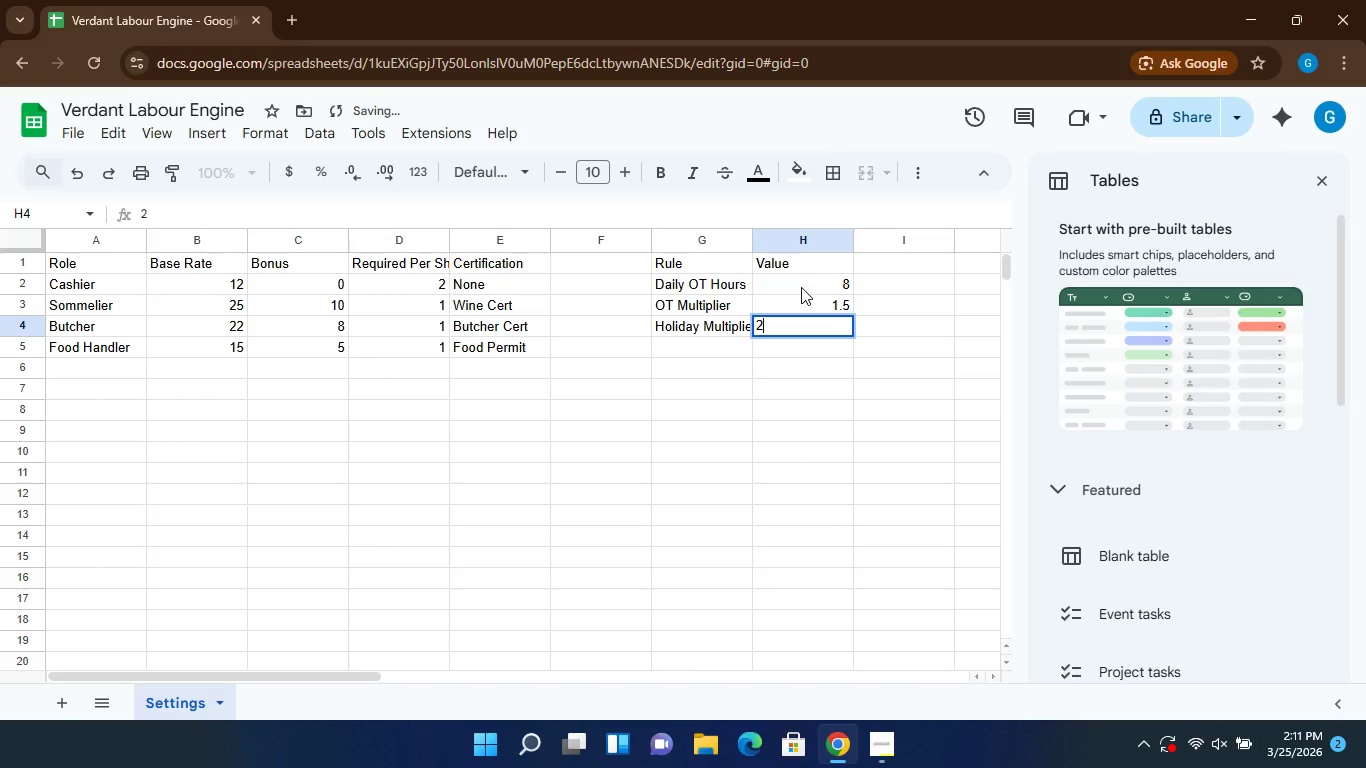 
key(Enter)
 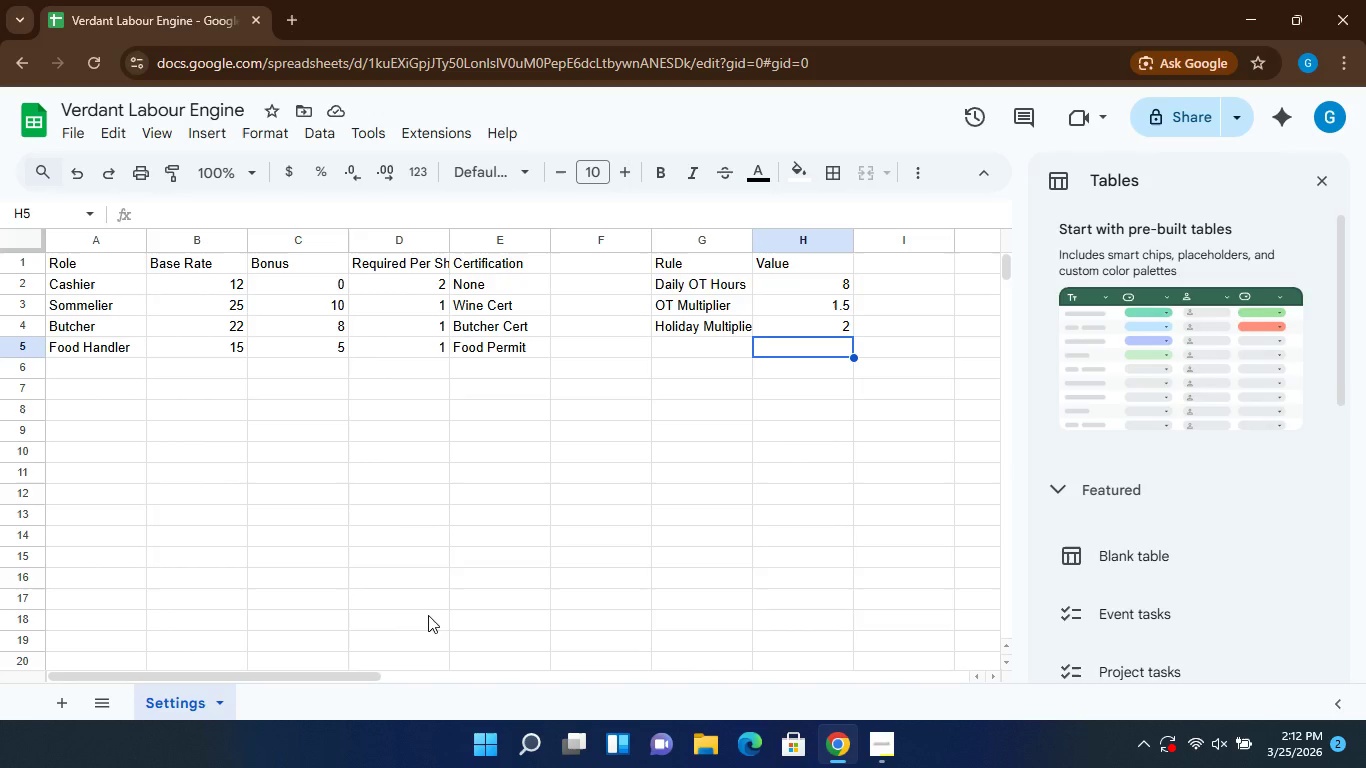 
wait(25.58)
 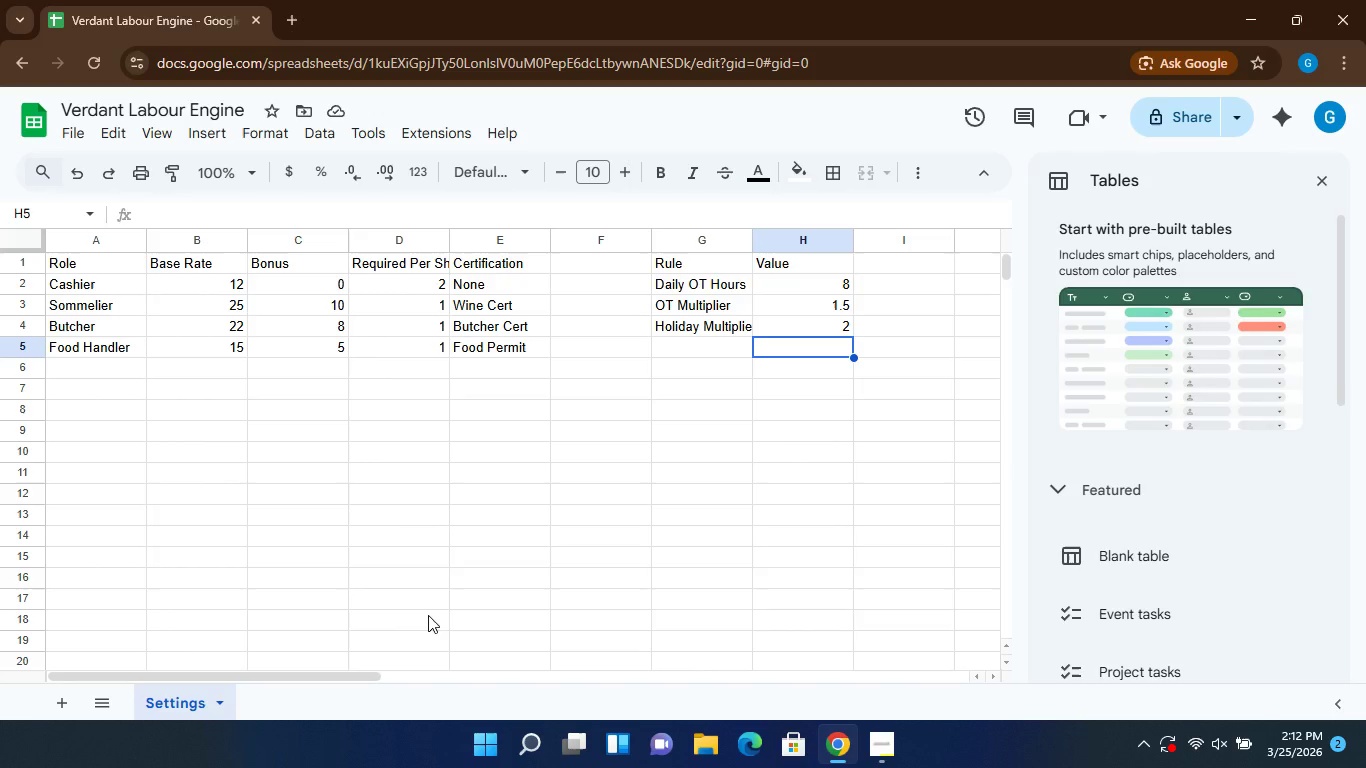 
left_click([64, 714])
 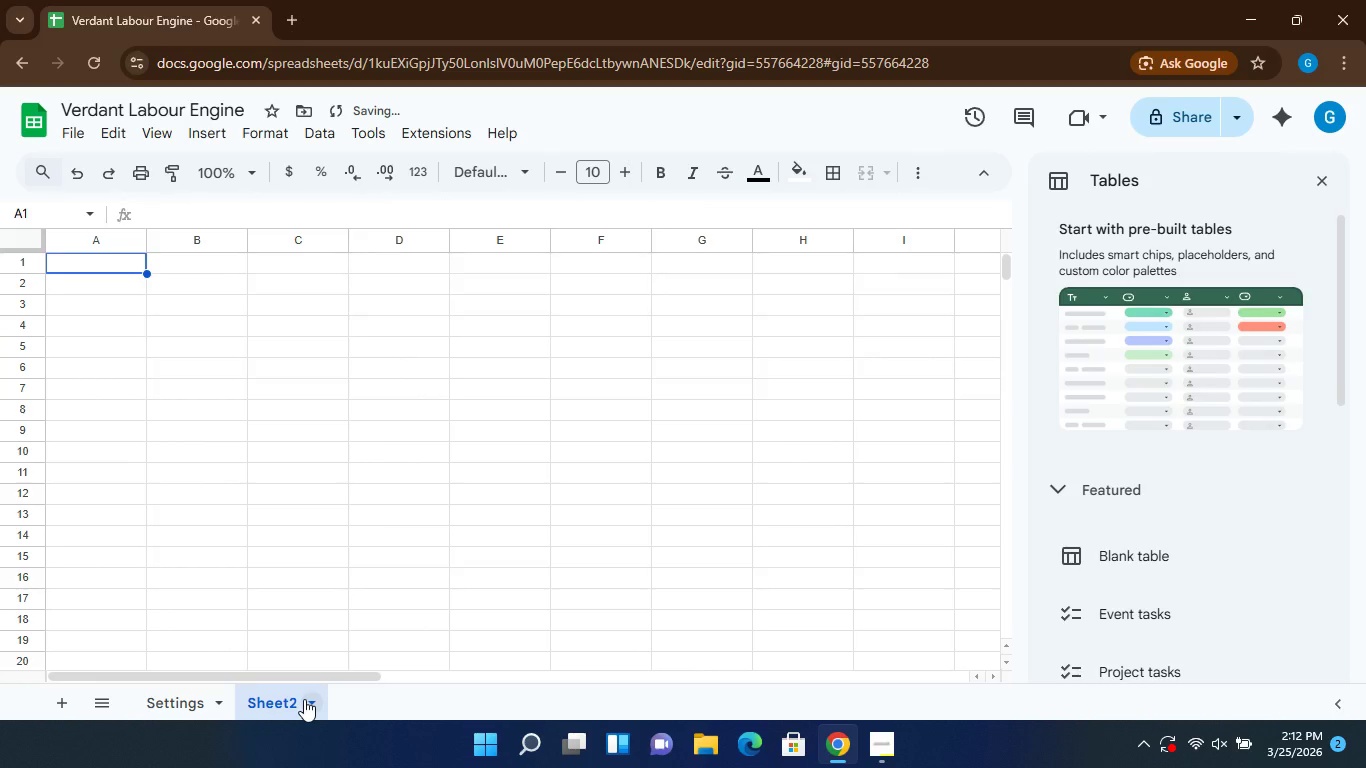 
left_click([307, 702])
 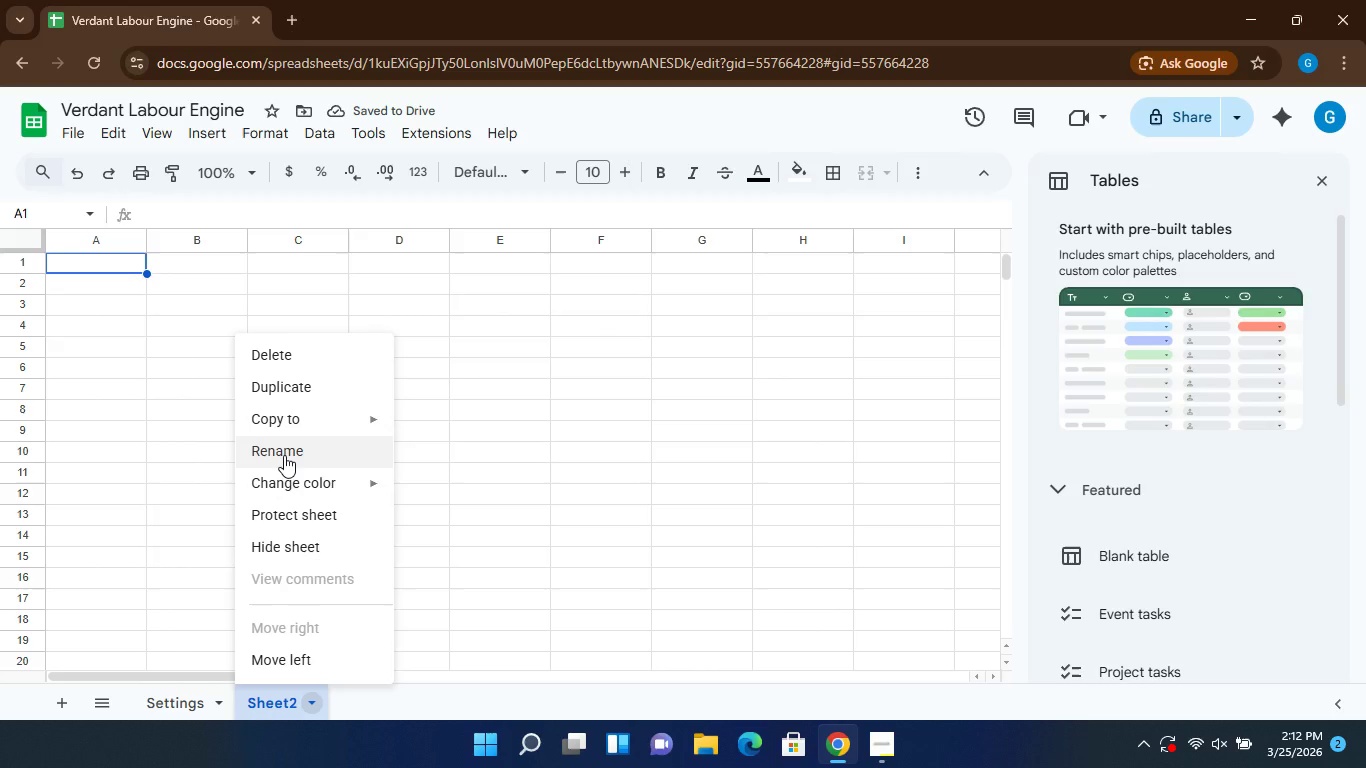 
left_click([284, 455])
 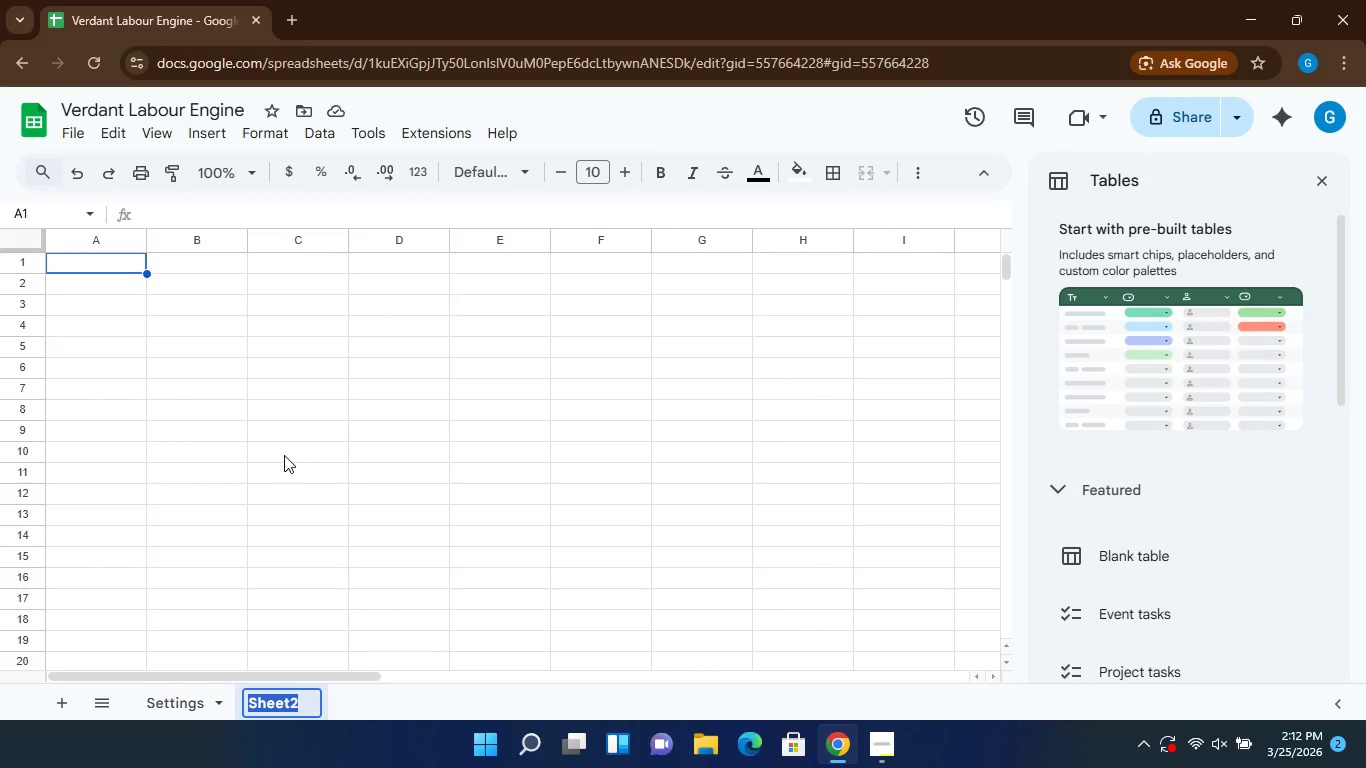 
type(Employees)
 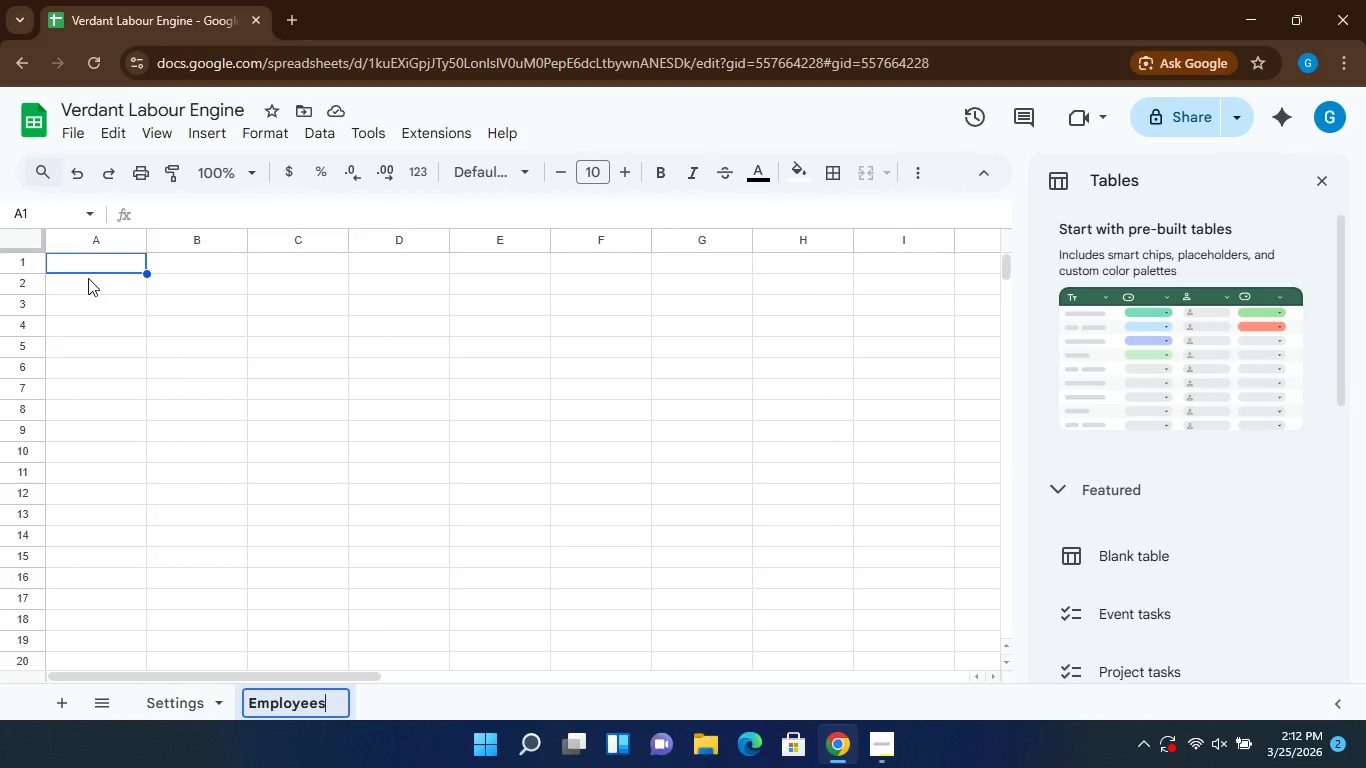 
left_click([91, 261])
 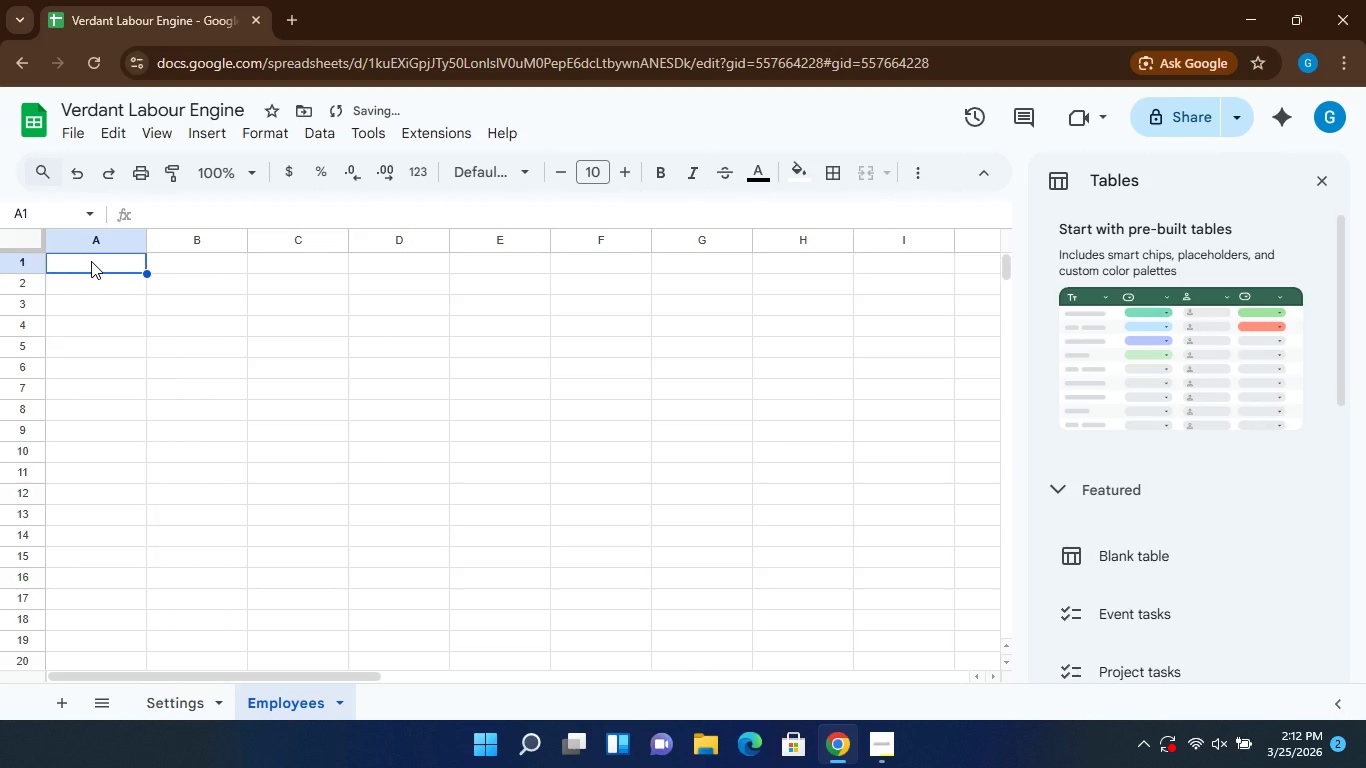 
type(Name)
 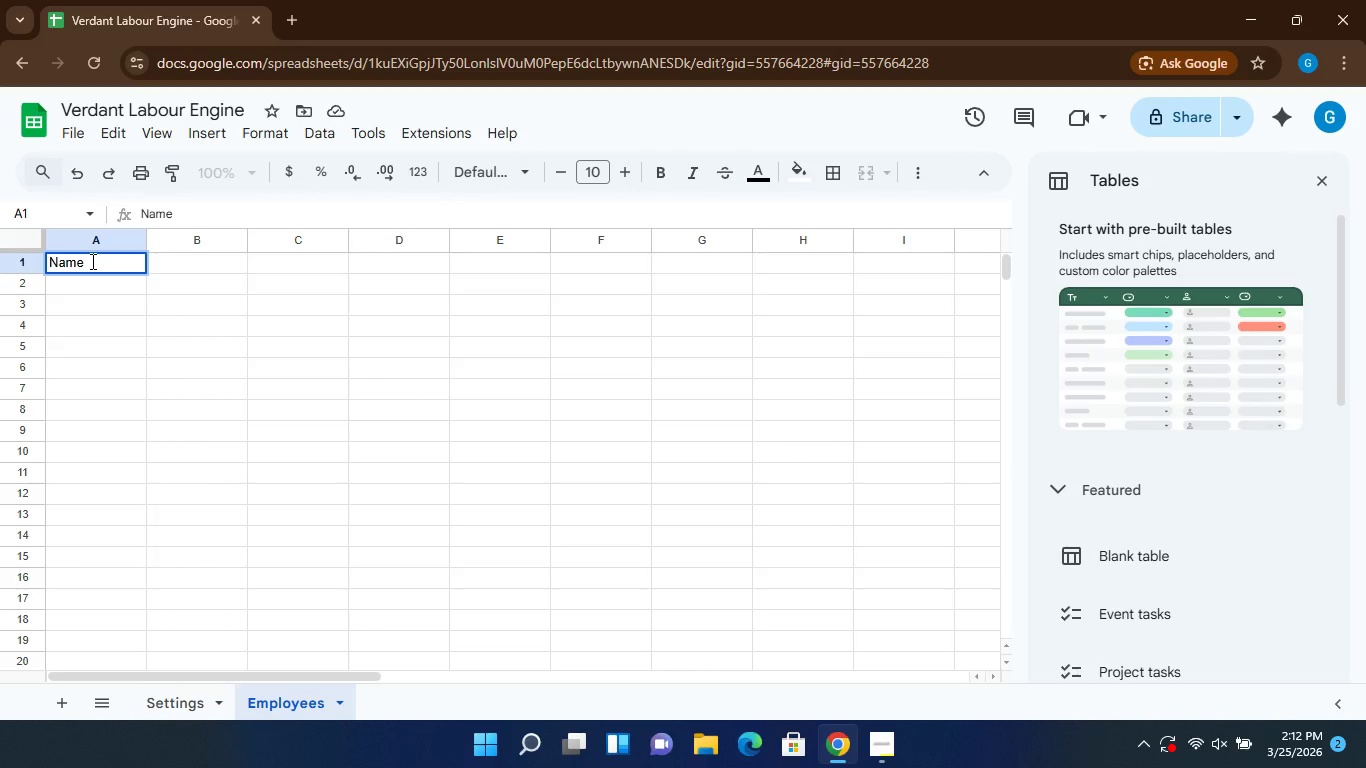 
key(Enter)
 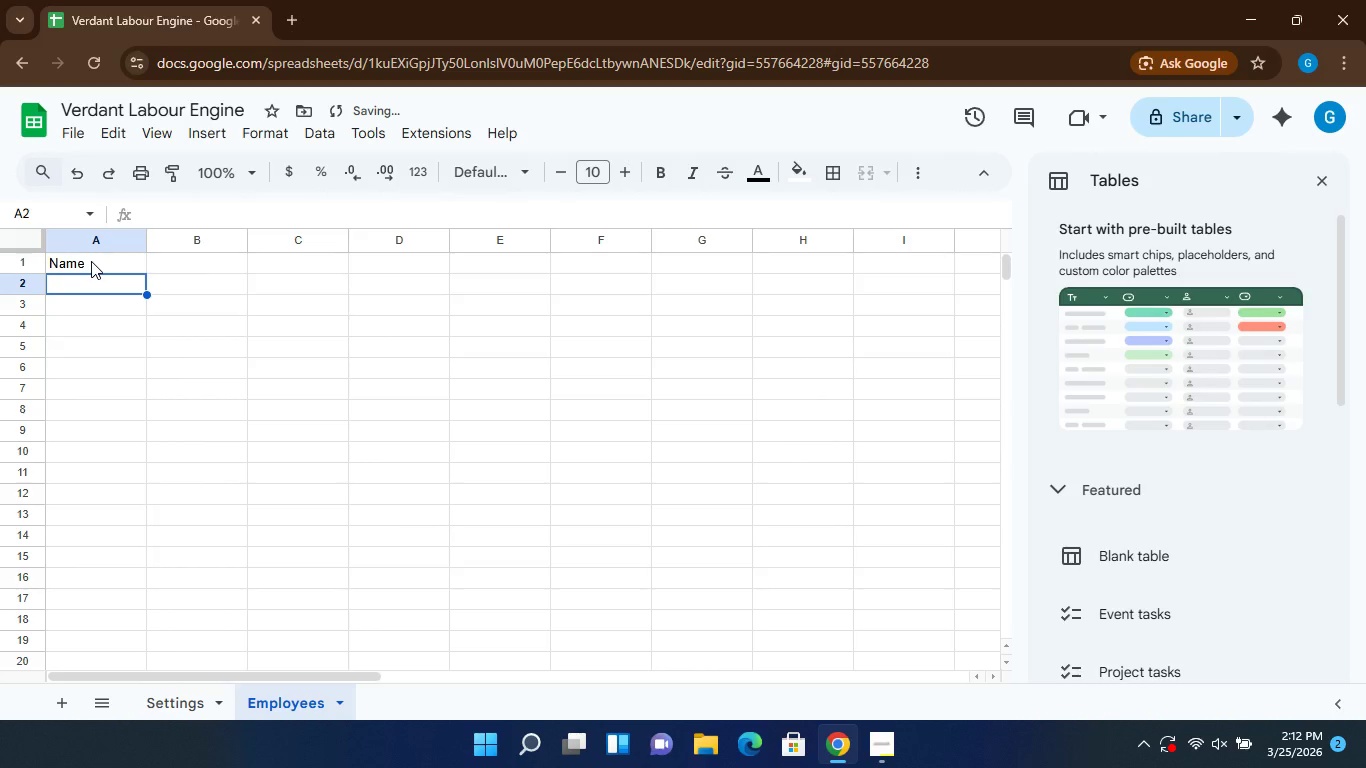 
type(John)
 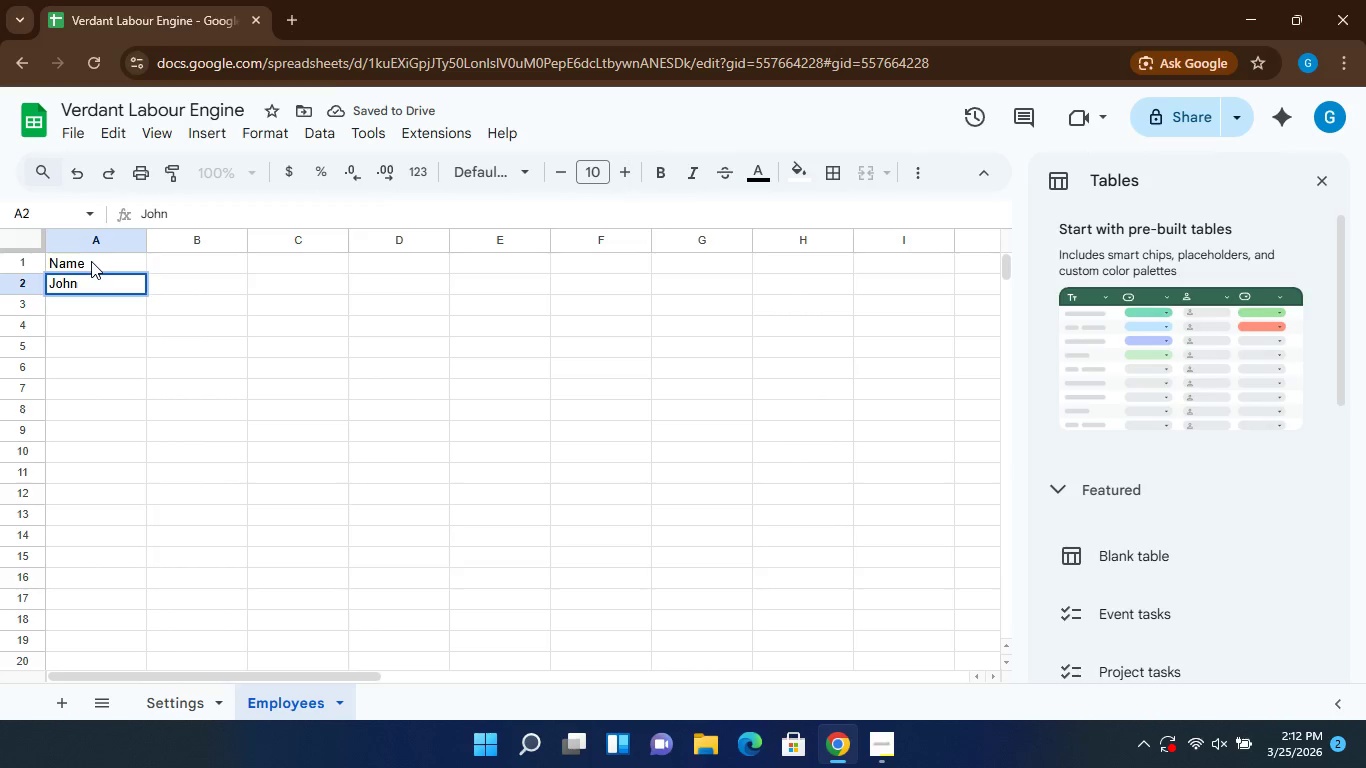 
key(Enter)
 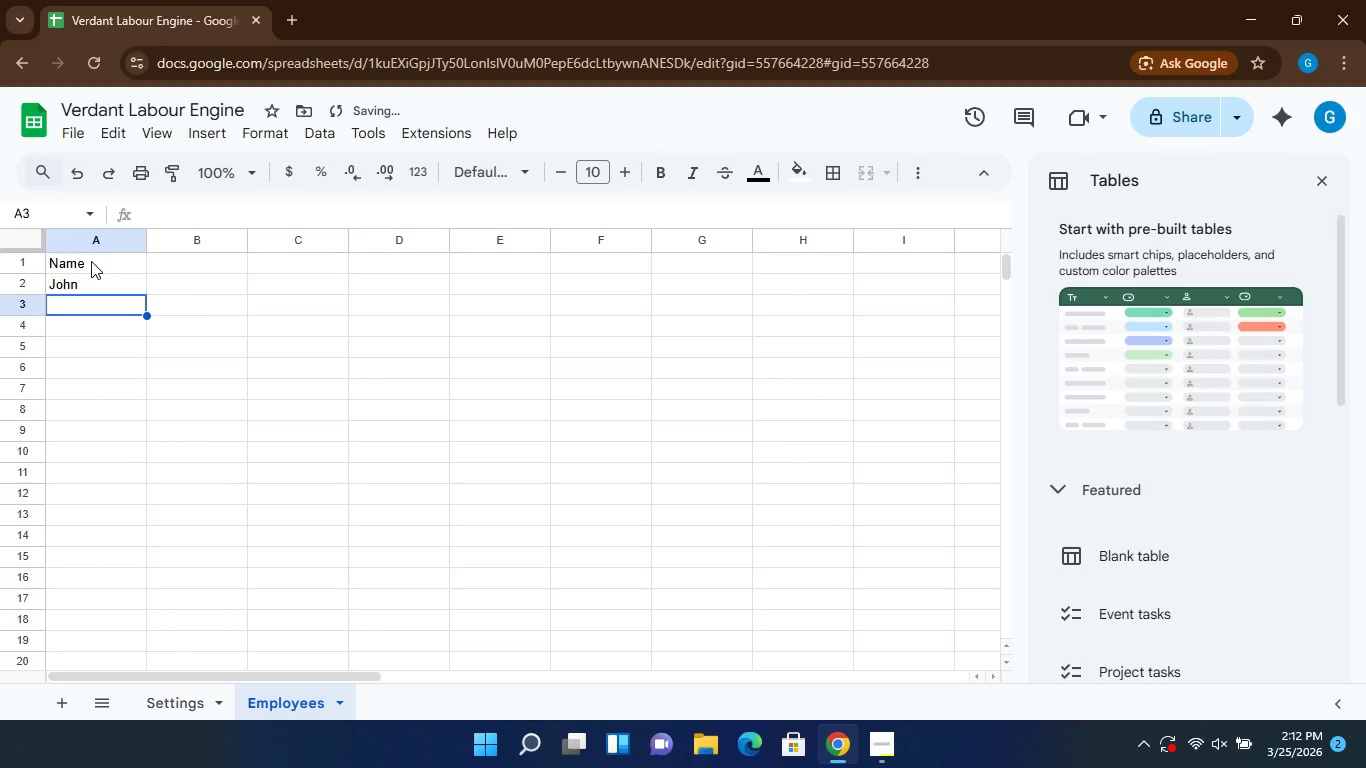 
type(Sarah)
 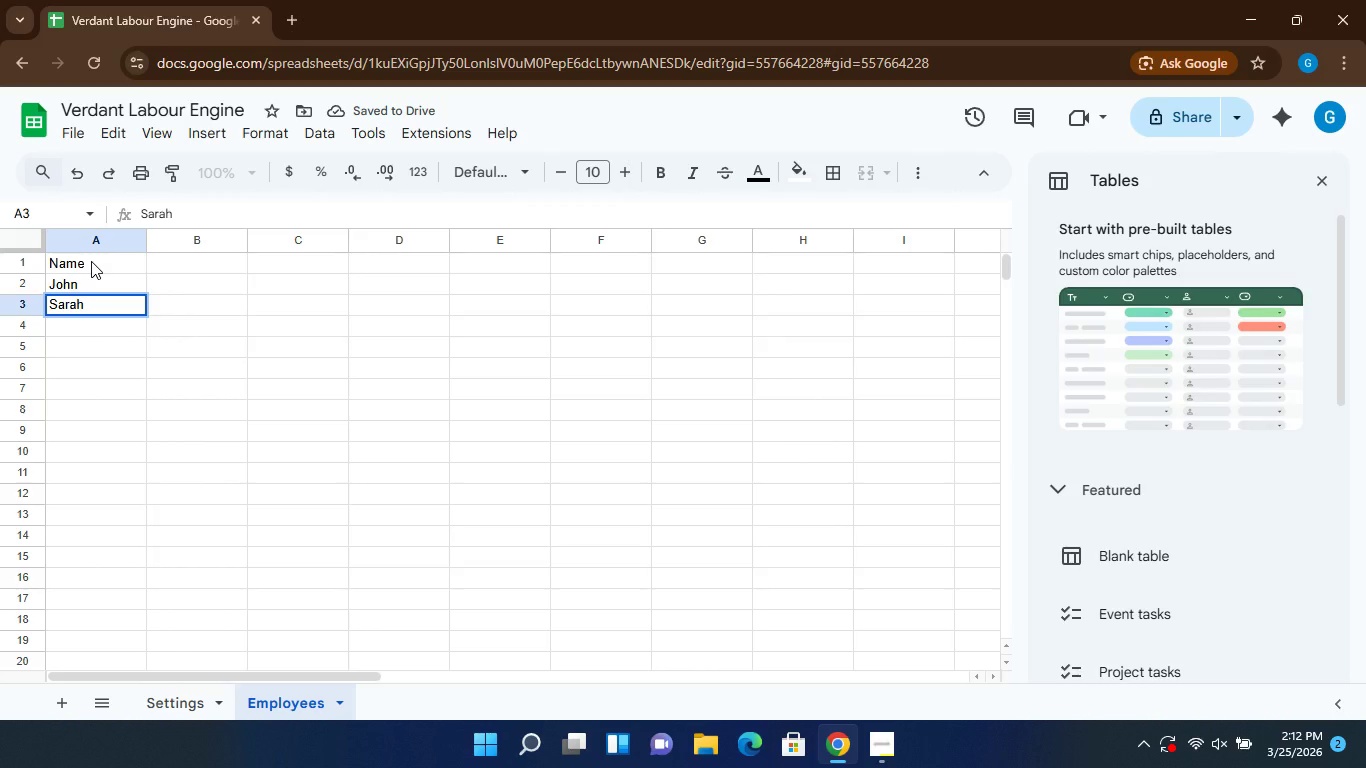 
key(Enter)
 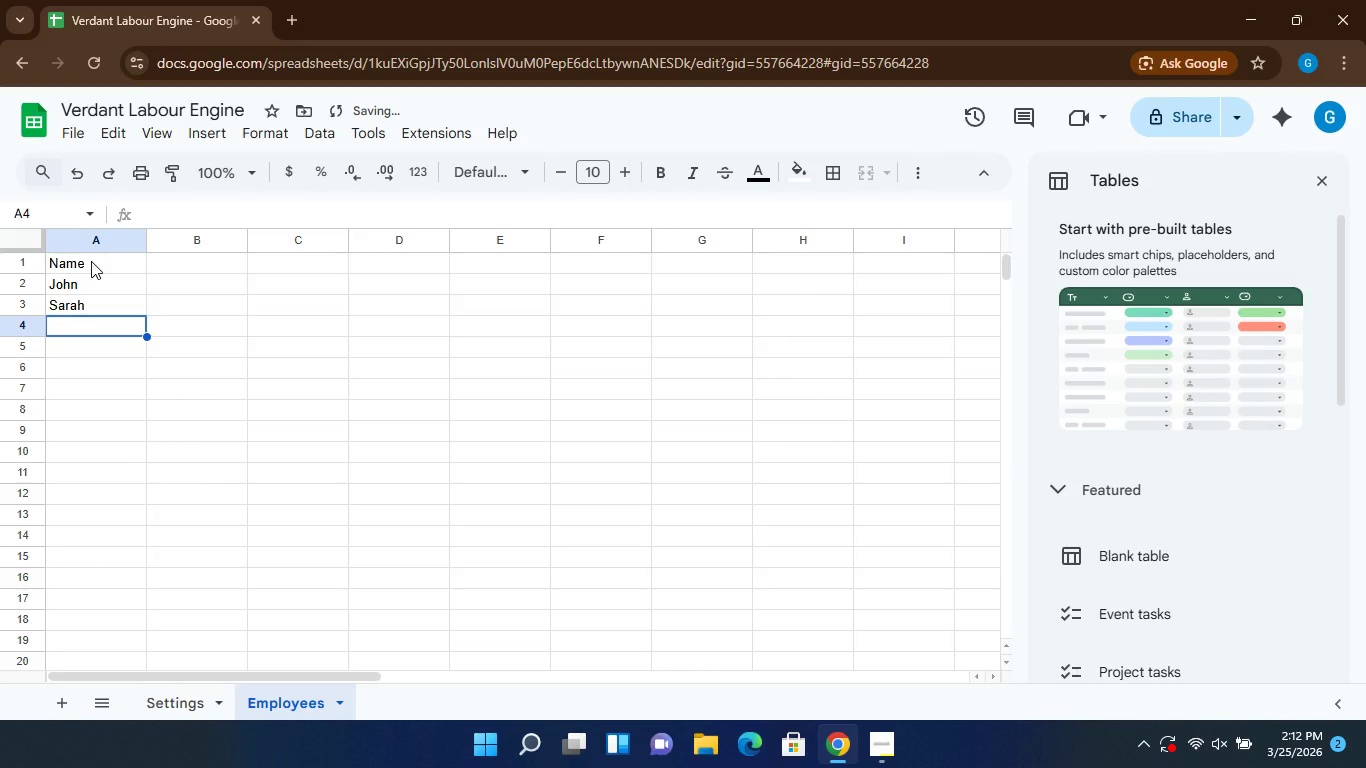 
type(Mike)
 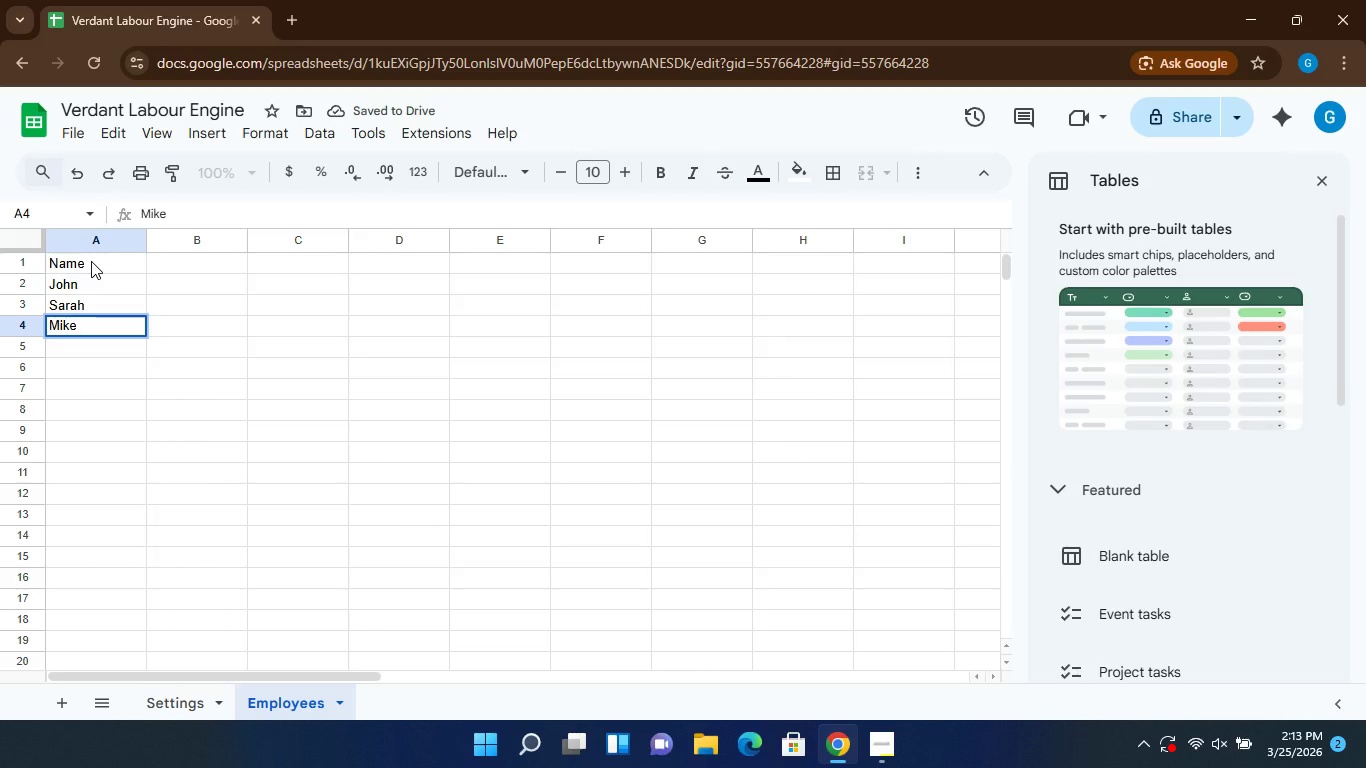 
key(Enter)
 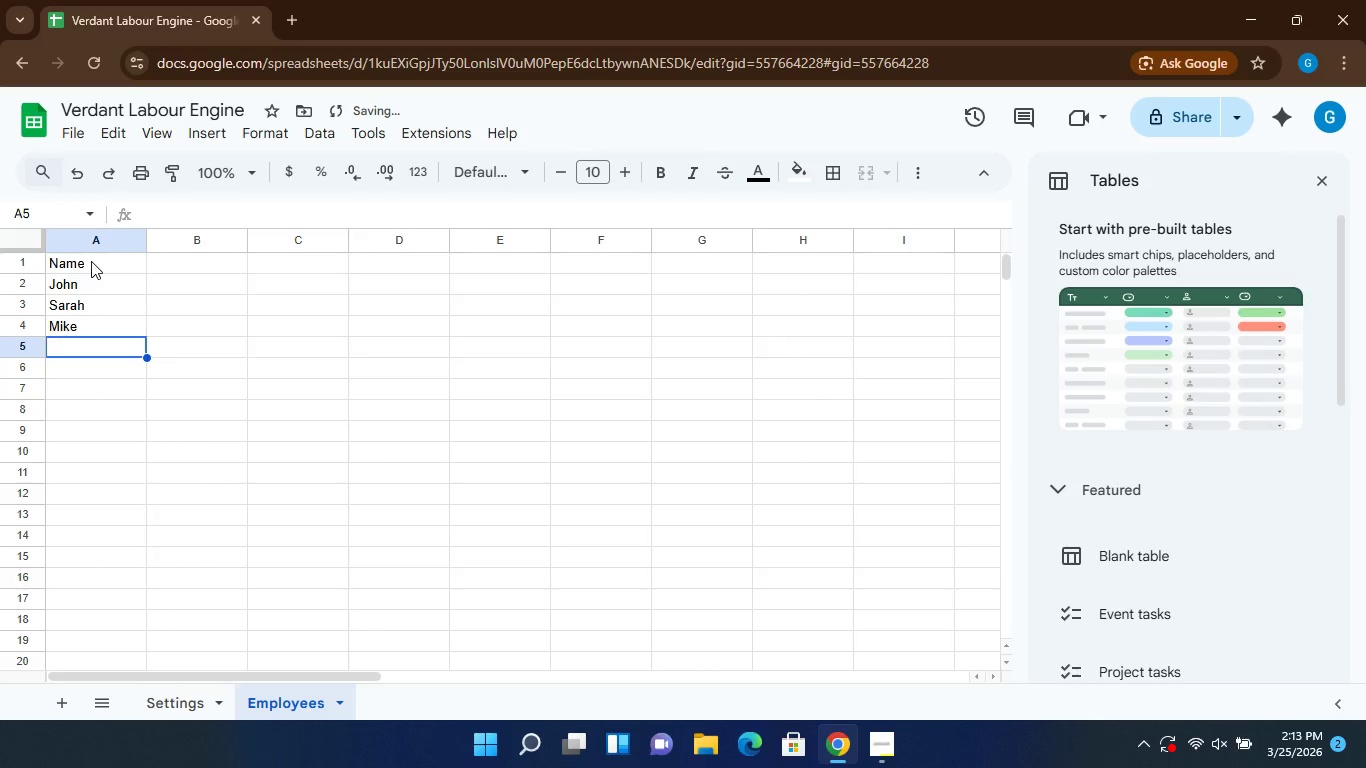 
type(Lisa)
 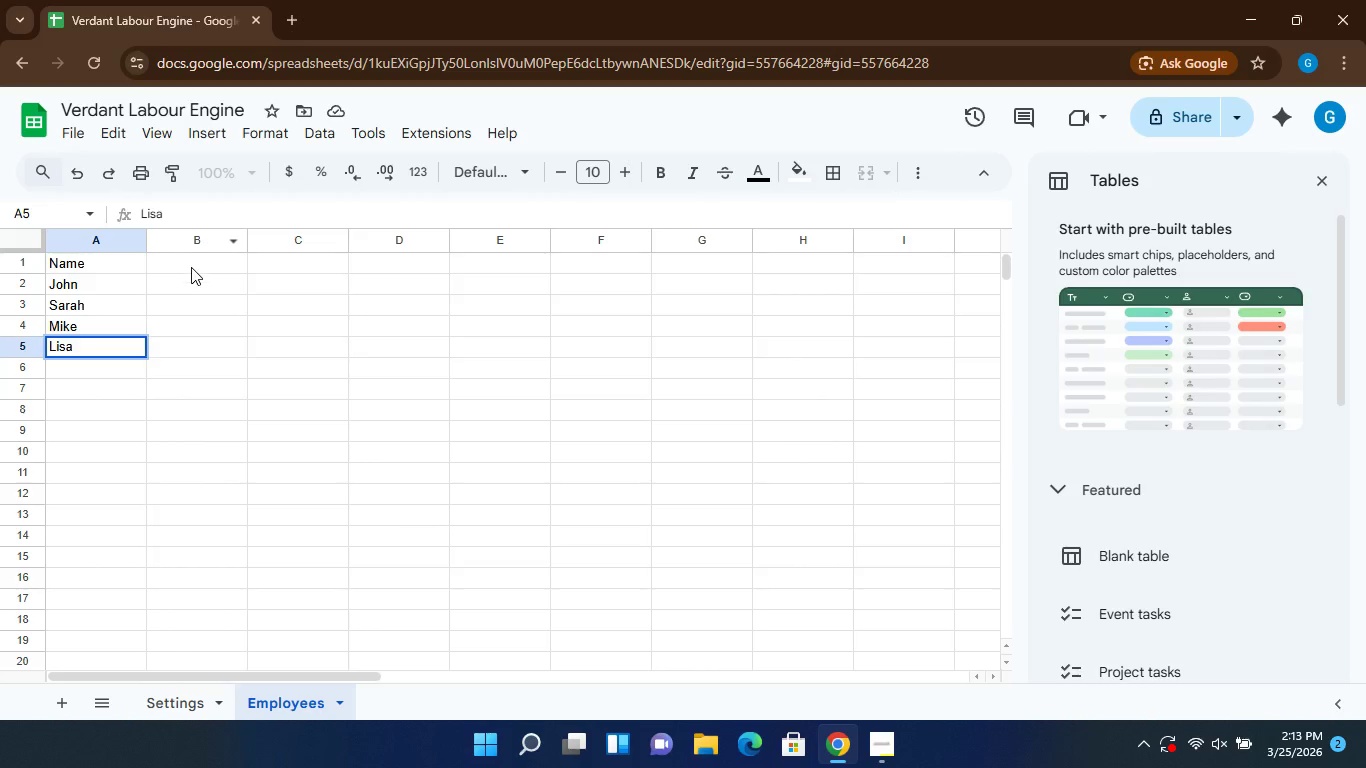 
left_click([191, 267])
 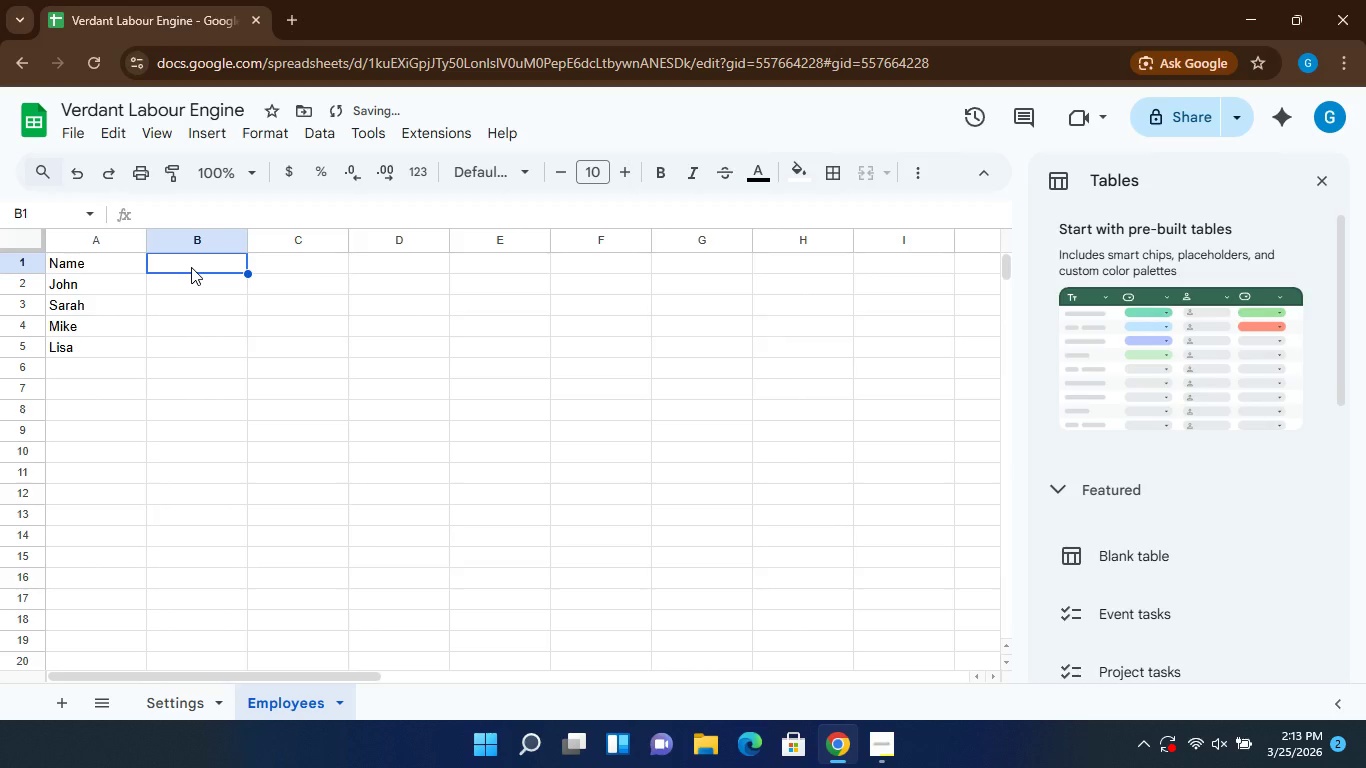 
type(Role)
 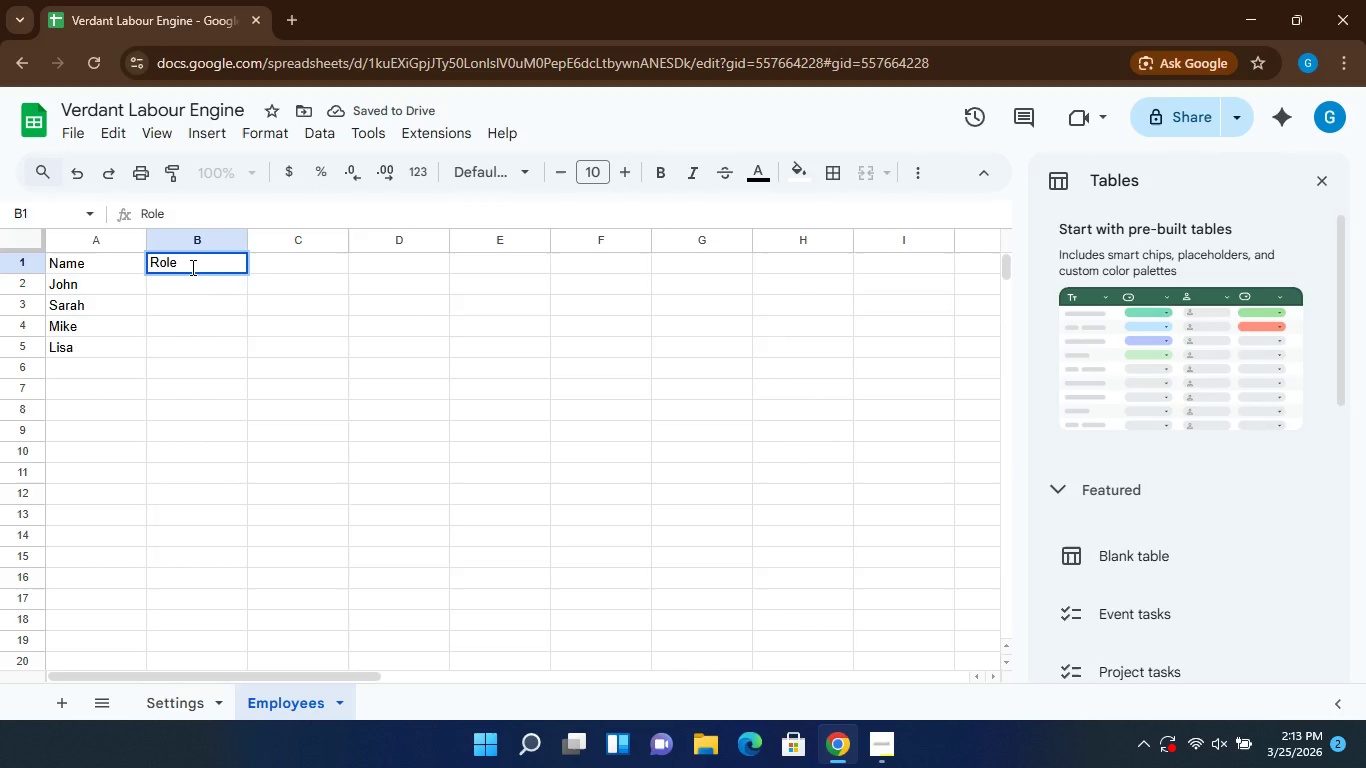 
key(Enter)
 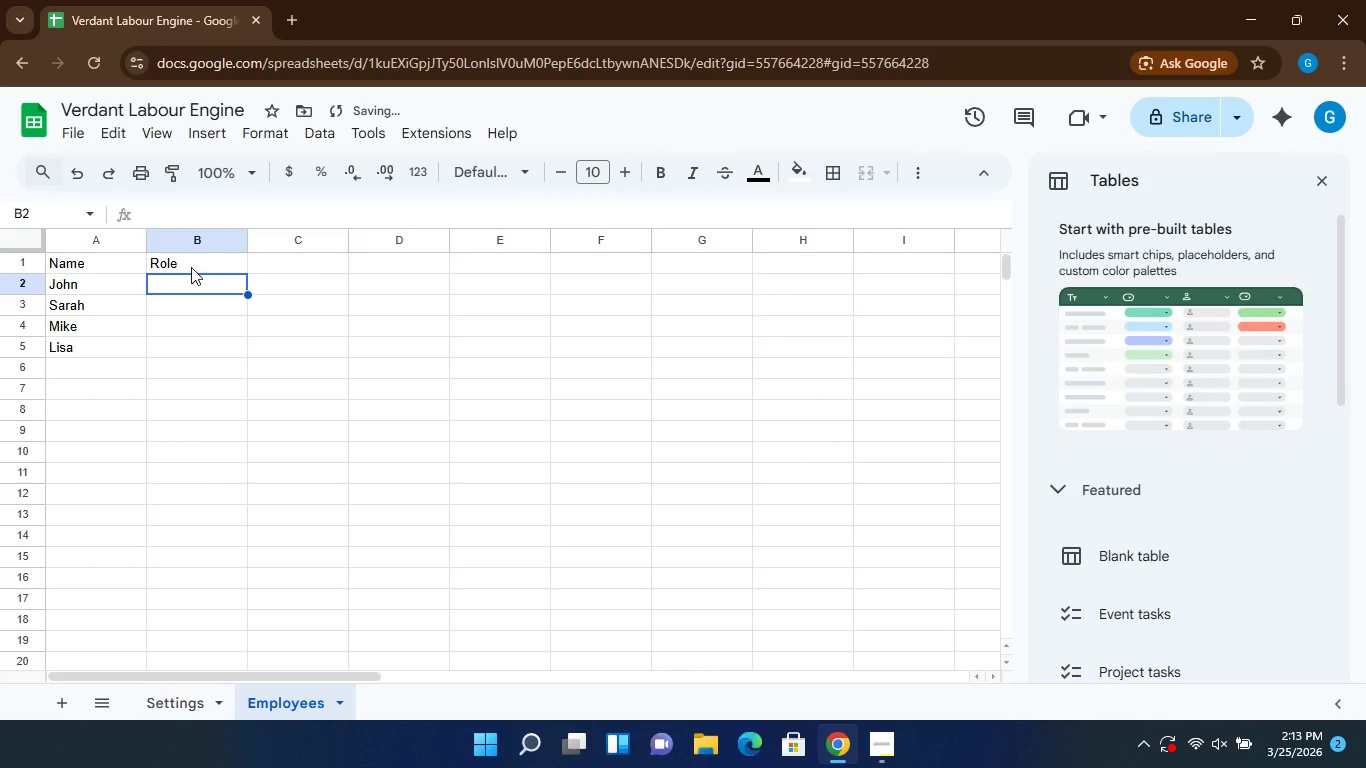 
type(Cashier)
 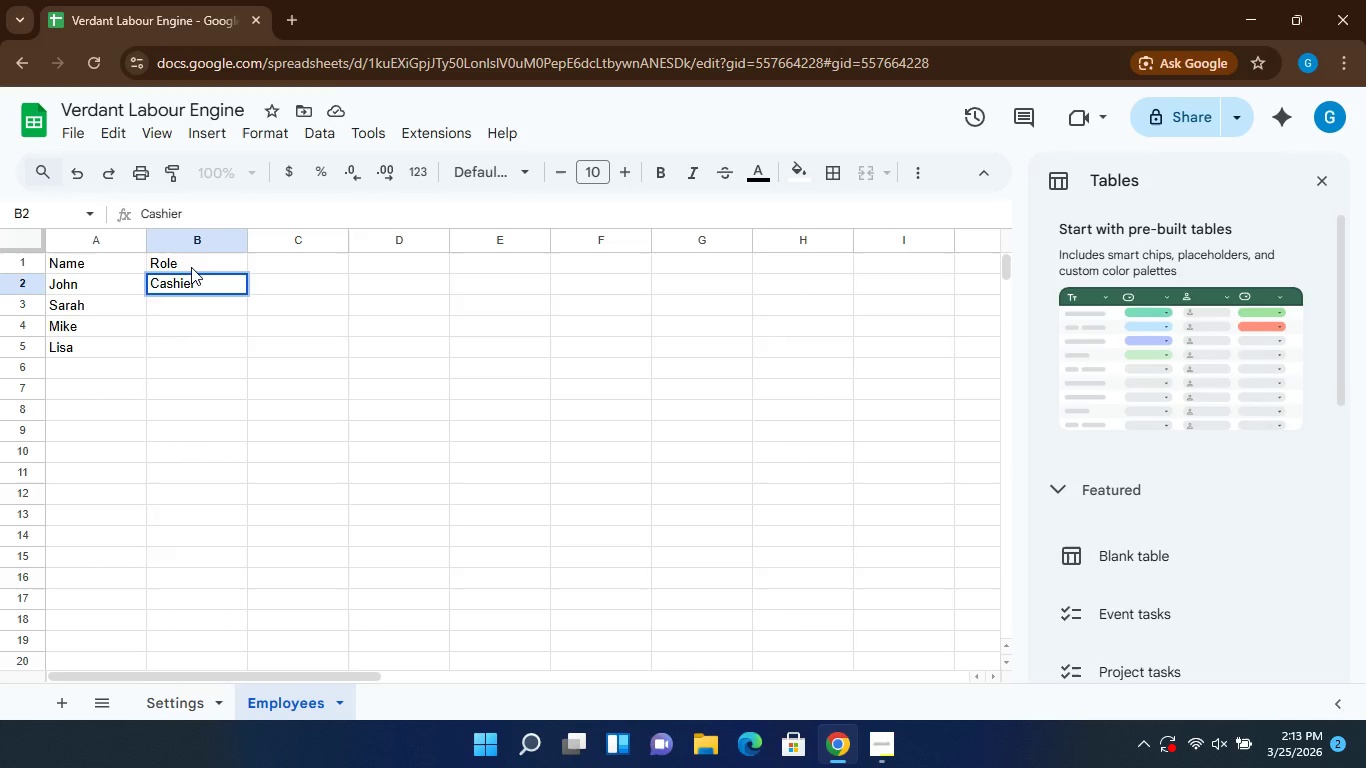 
key(Enter)
 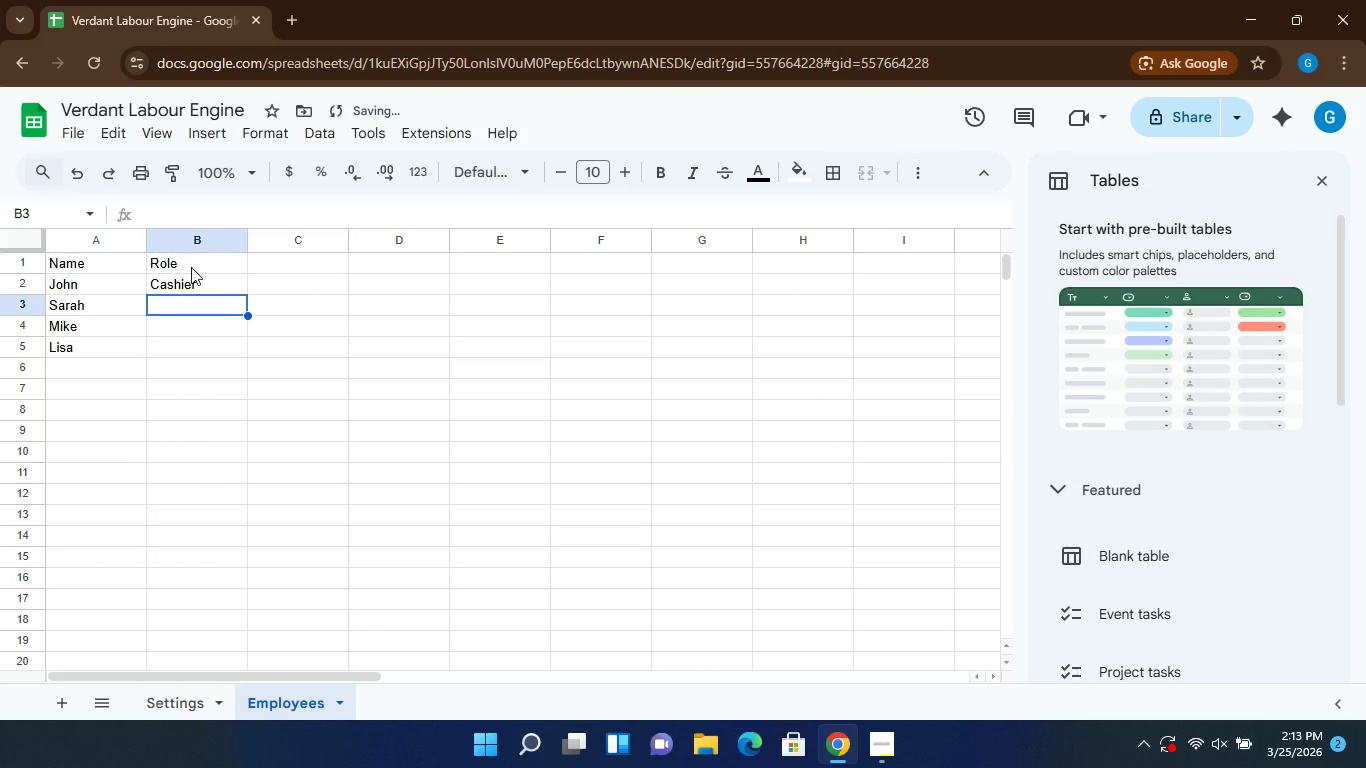 
type(Sommelier)
 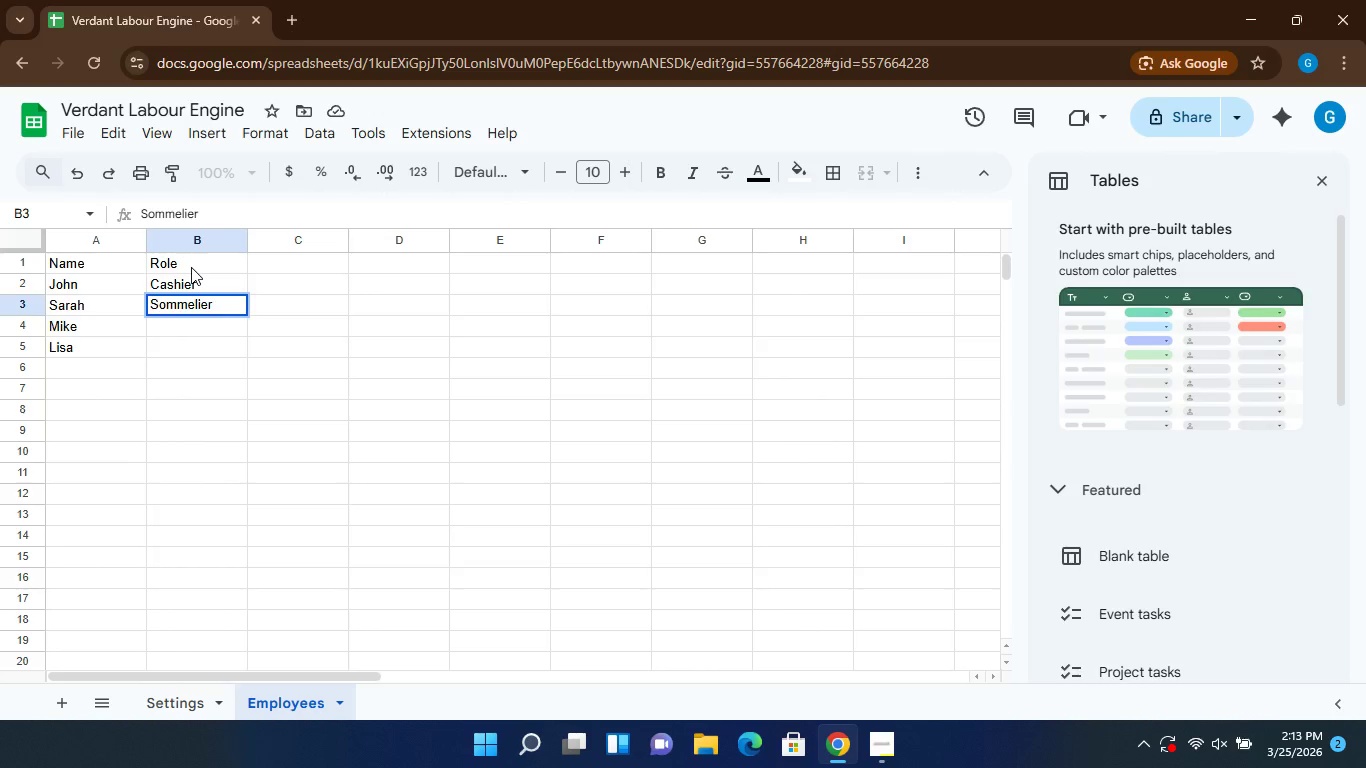 
key(Enter)
 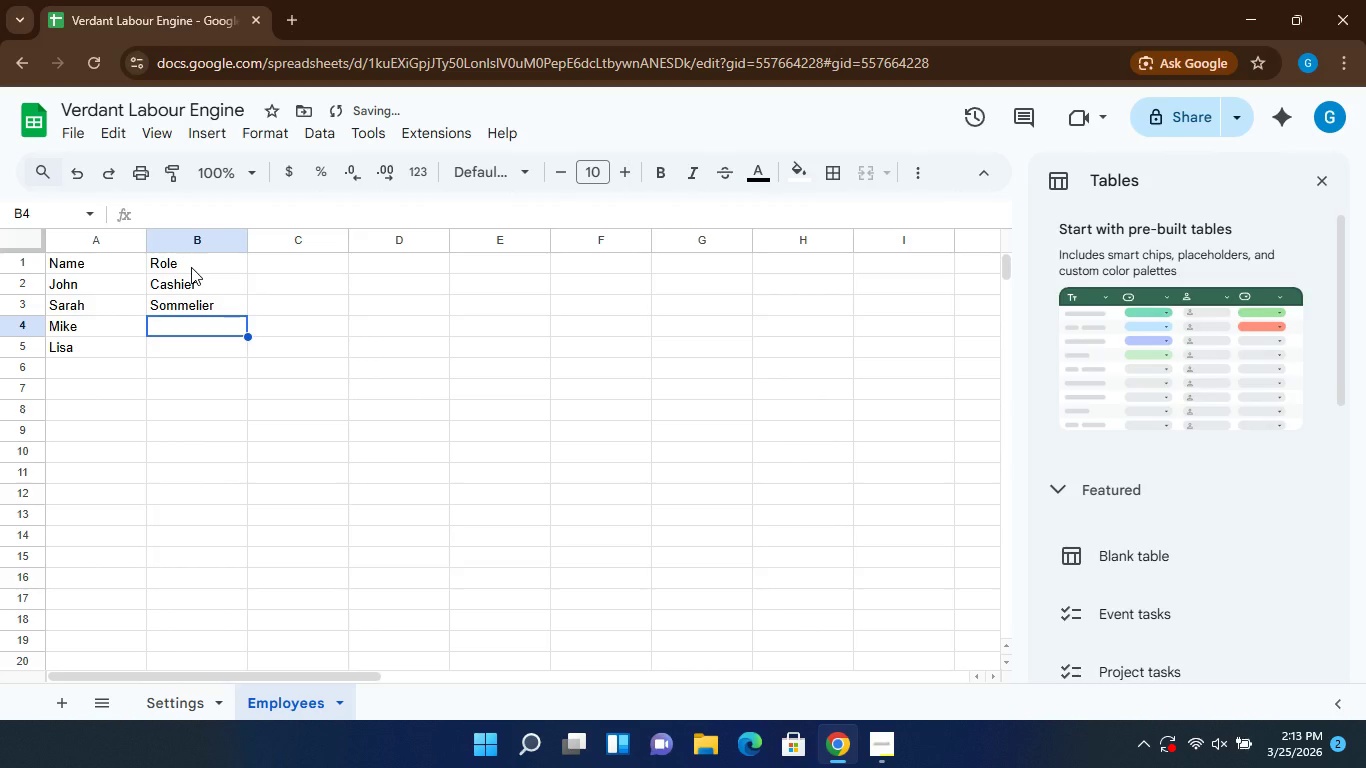 
type(Butcher)
 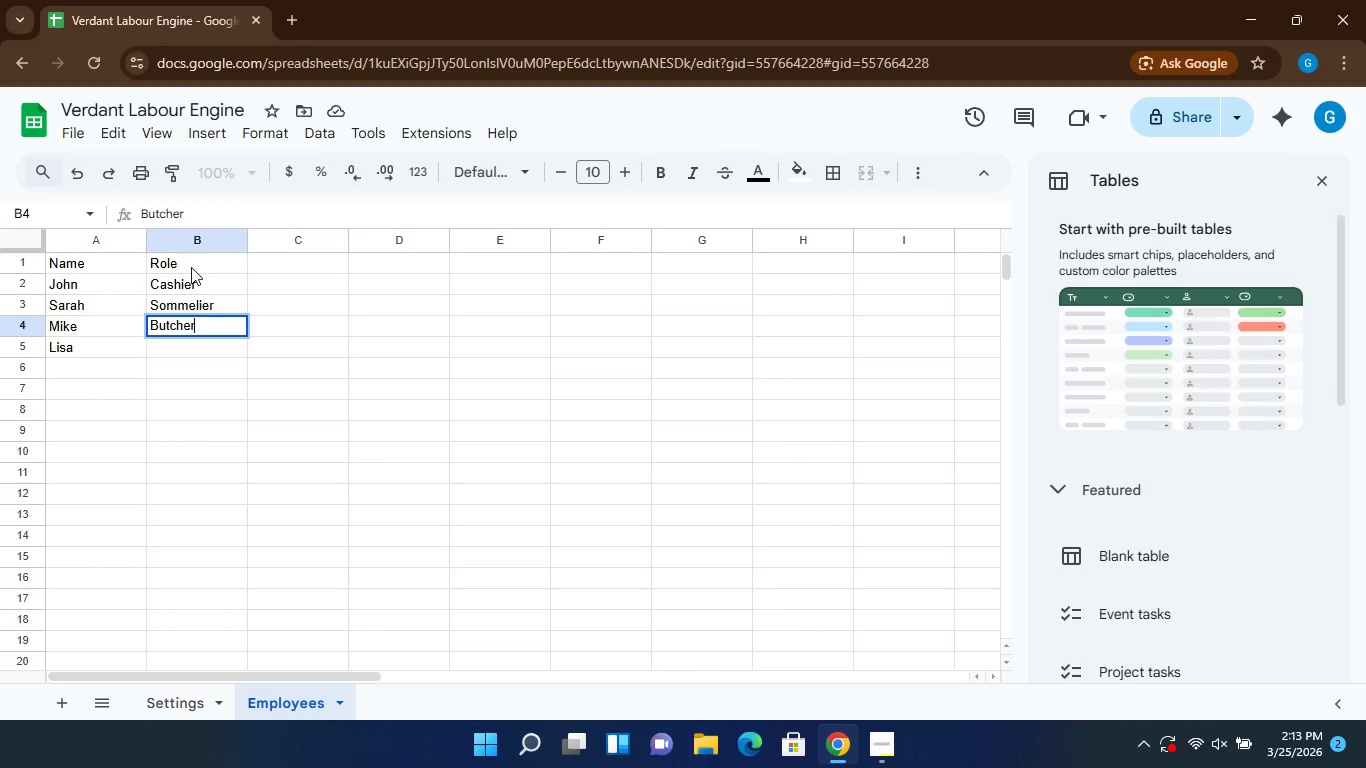 
key(Enter)
 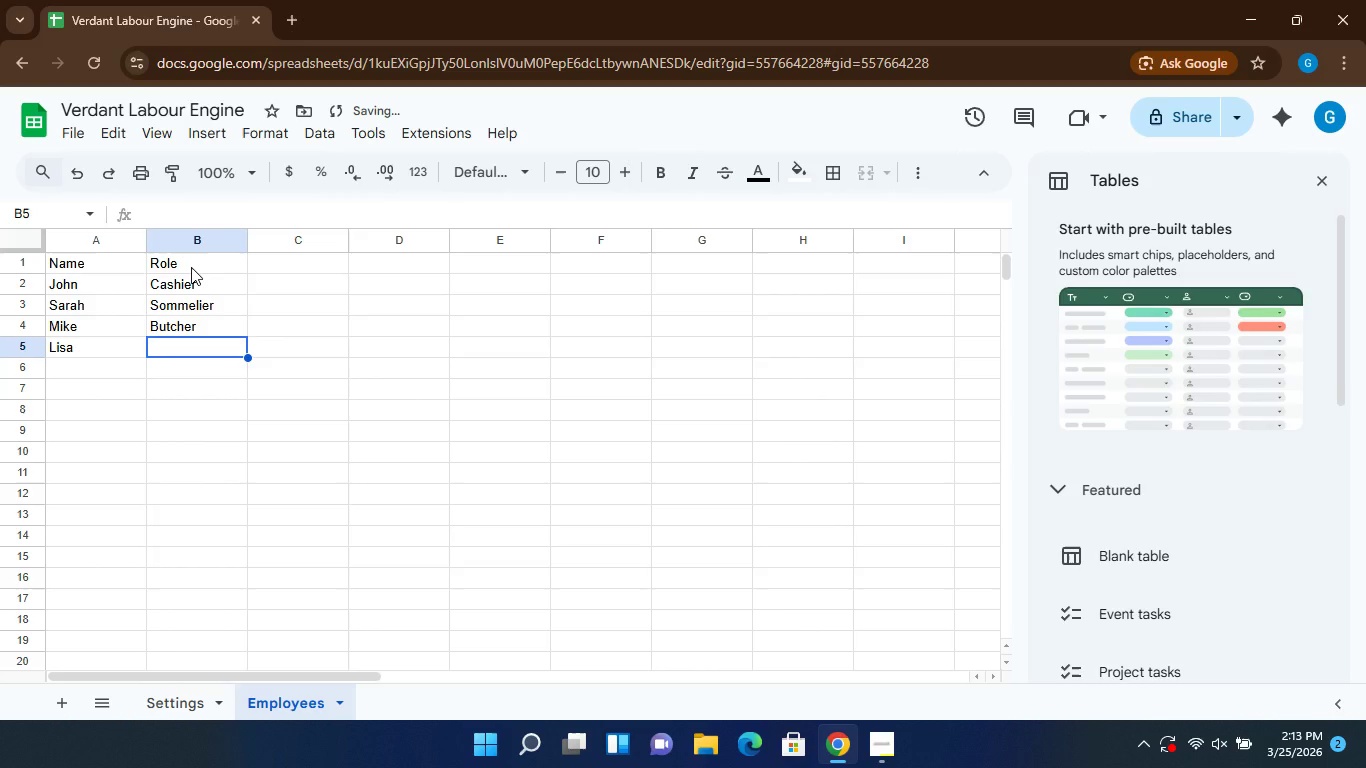 
type(Food Handler)
 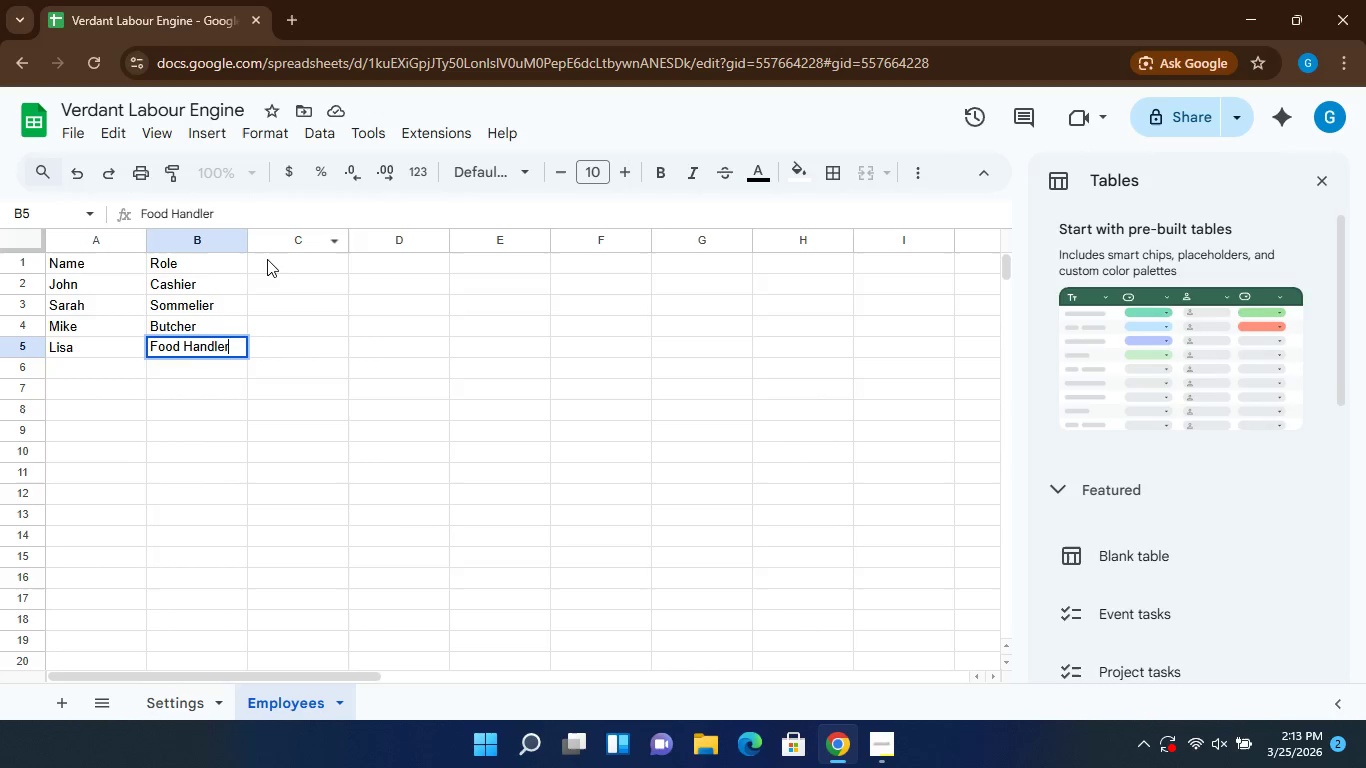 
left_click([275, 264])
 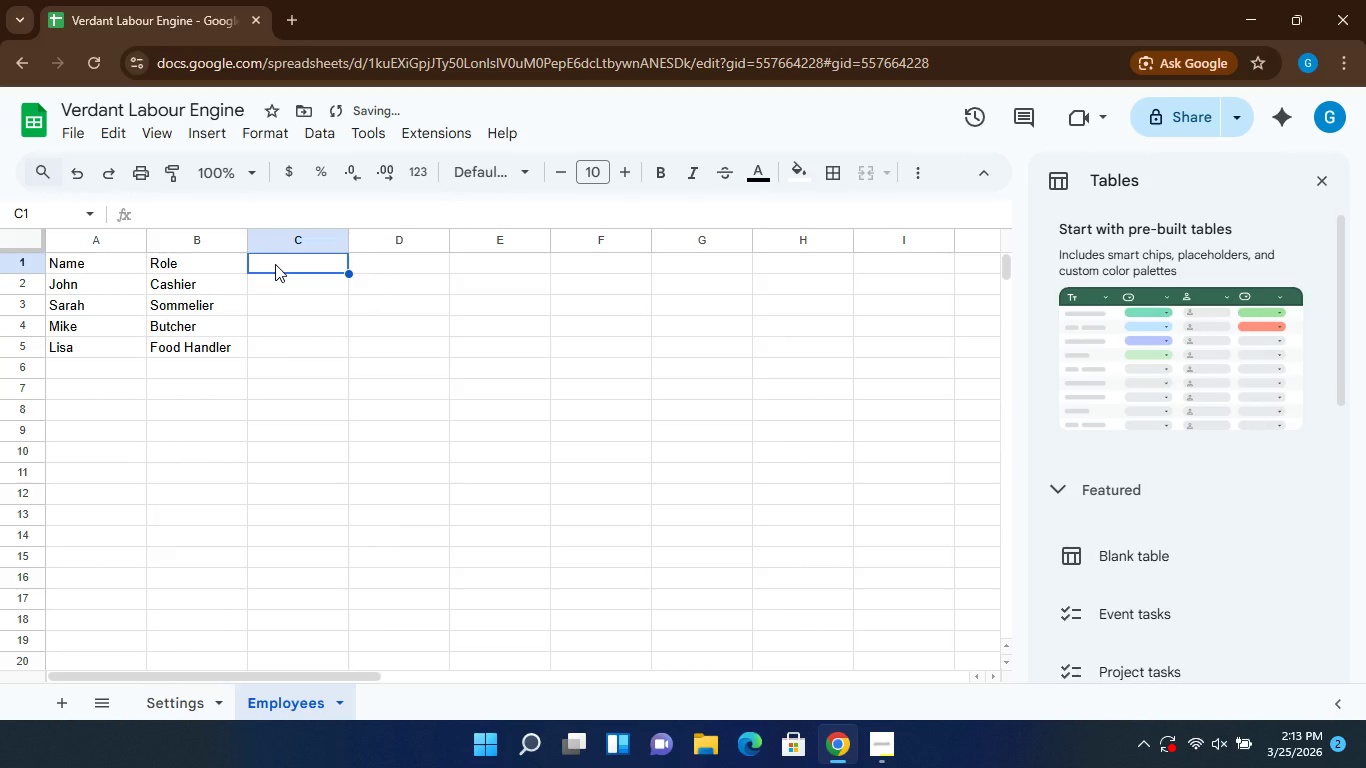 
type(Certification)
 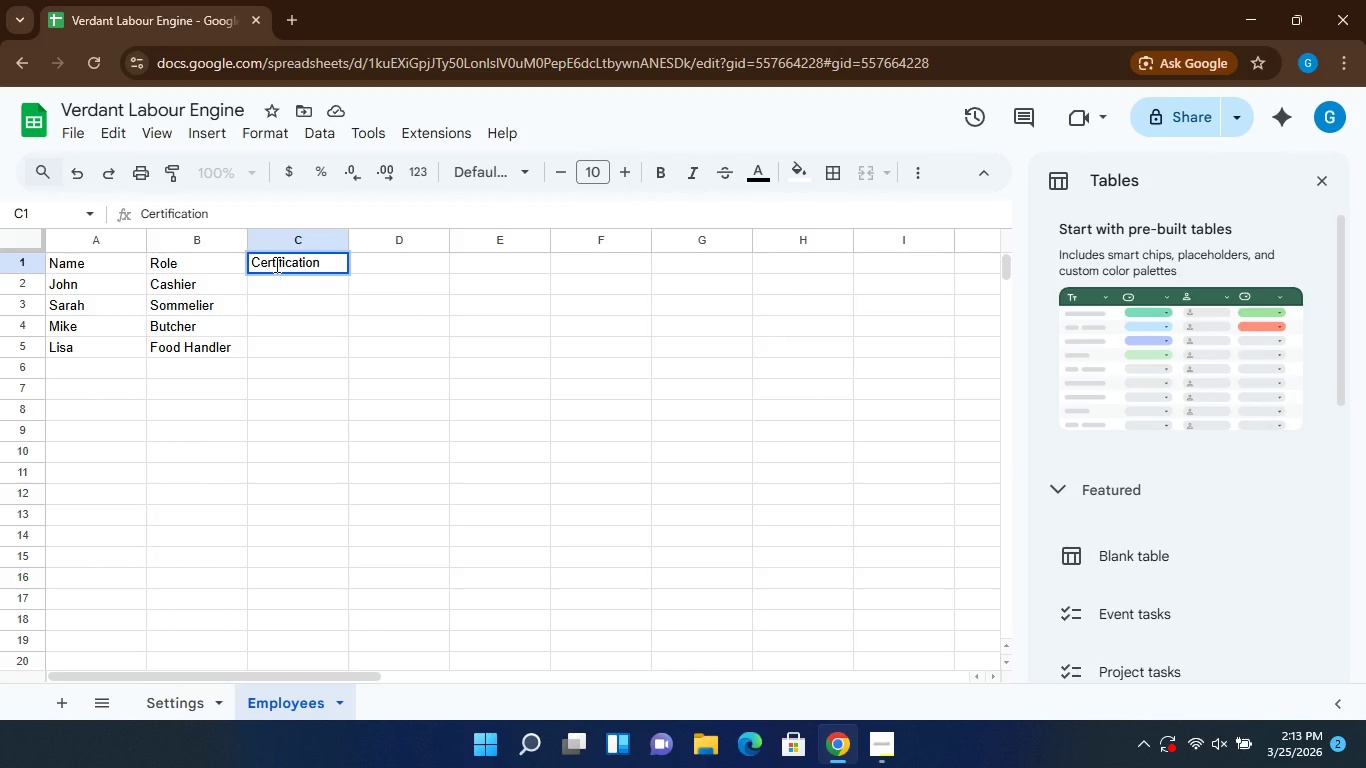 
key(Enter)
 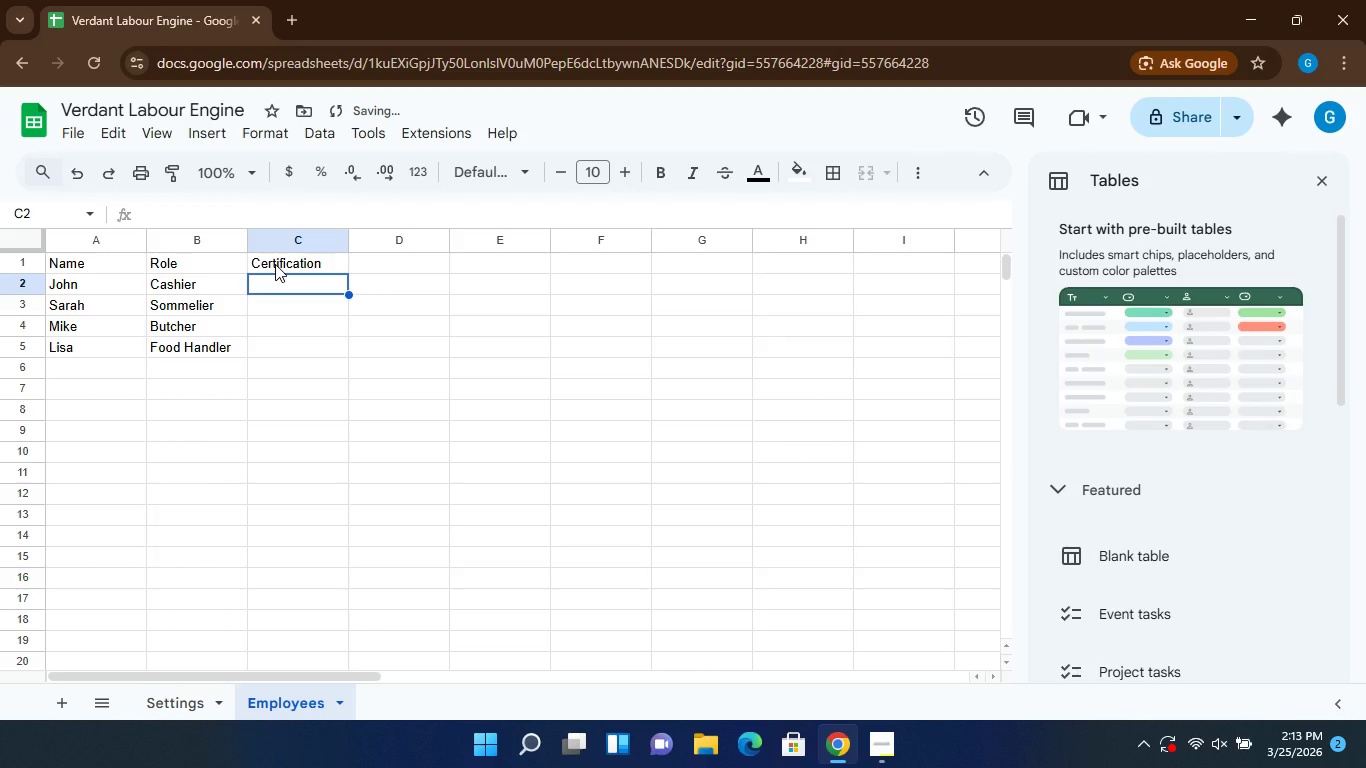 
type(None)
 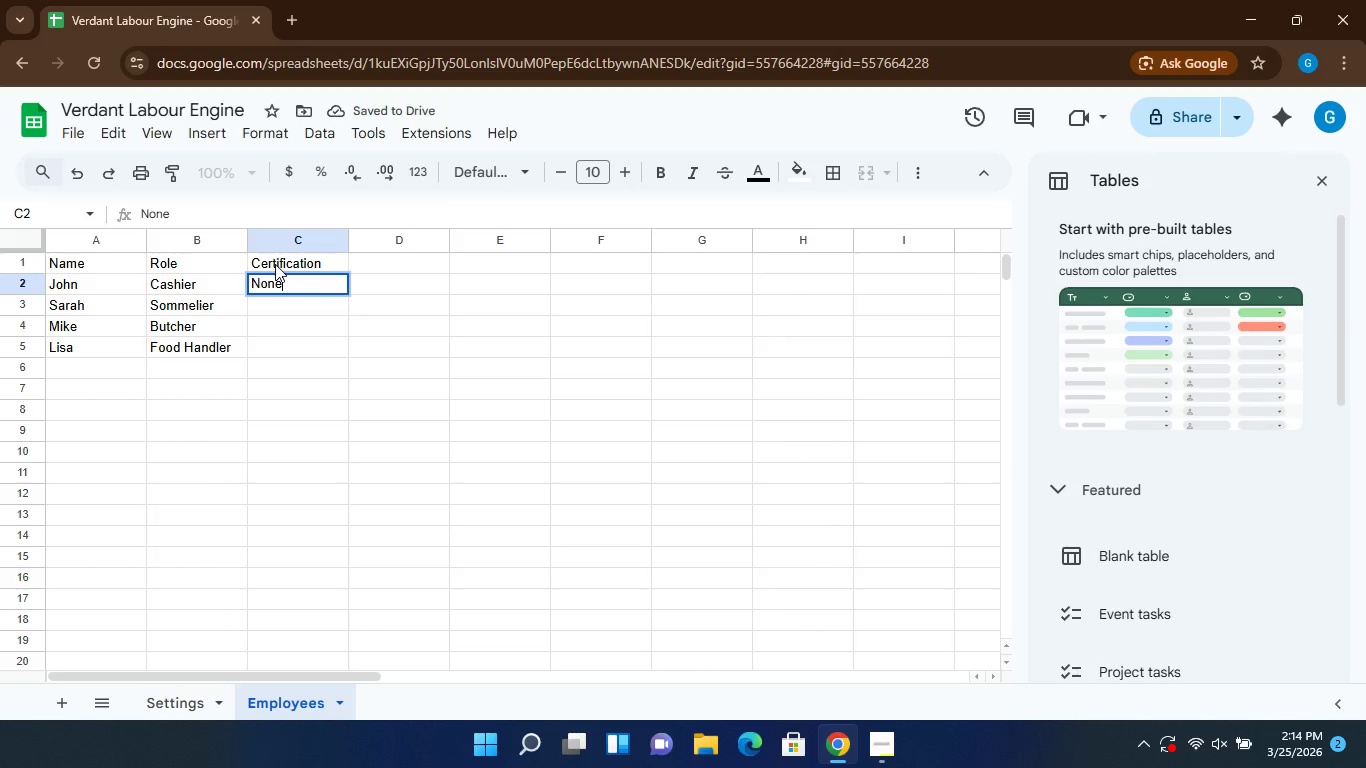 
key(Enter)
 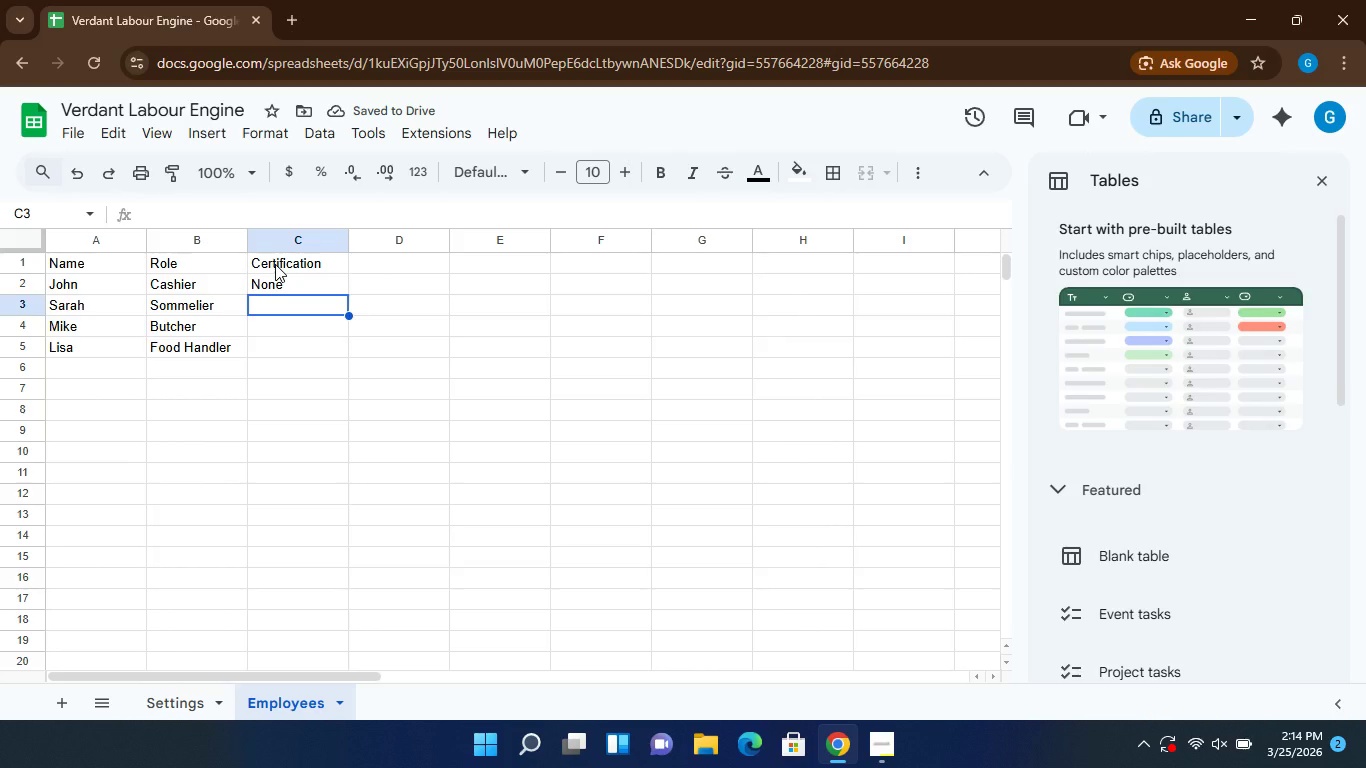 
type(Wine CERT)
key(Backspace)
key(Backspace)
key(Backspace)
type(ert)
 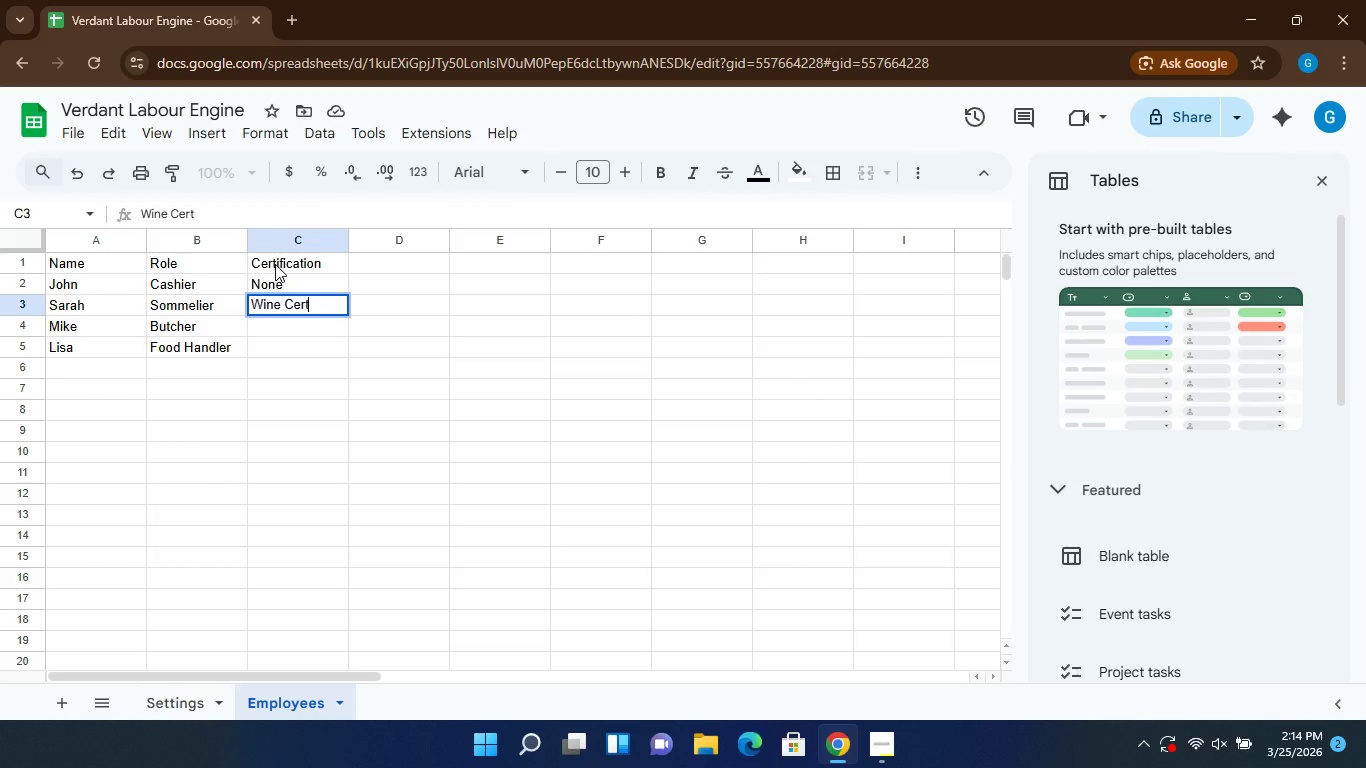 
key(Enter)
 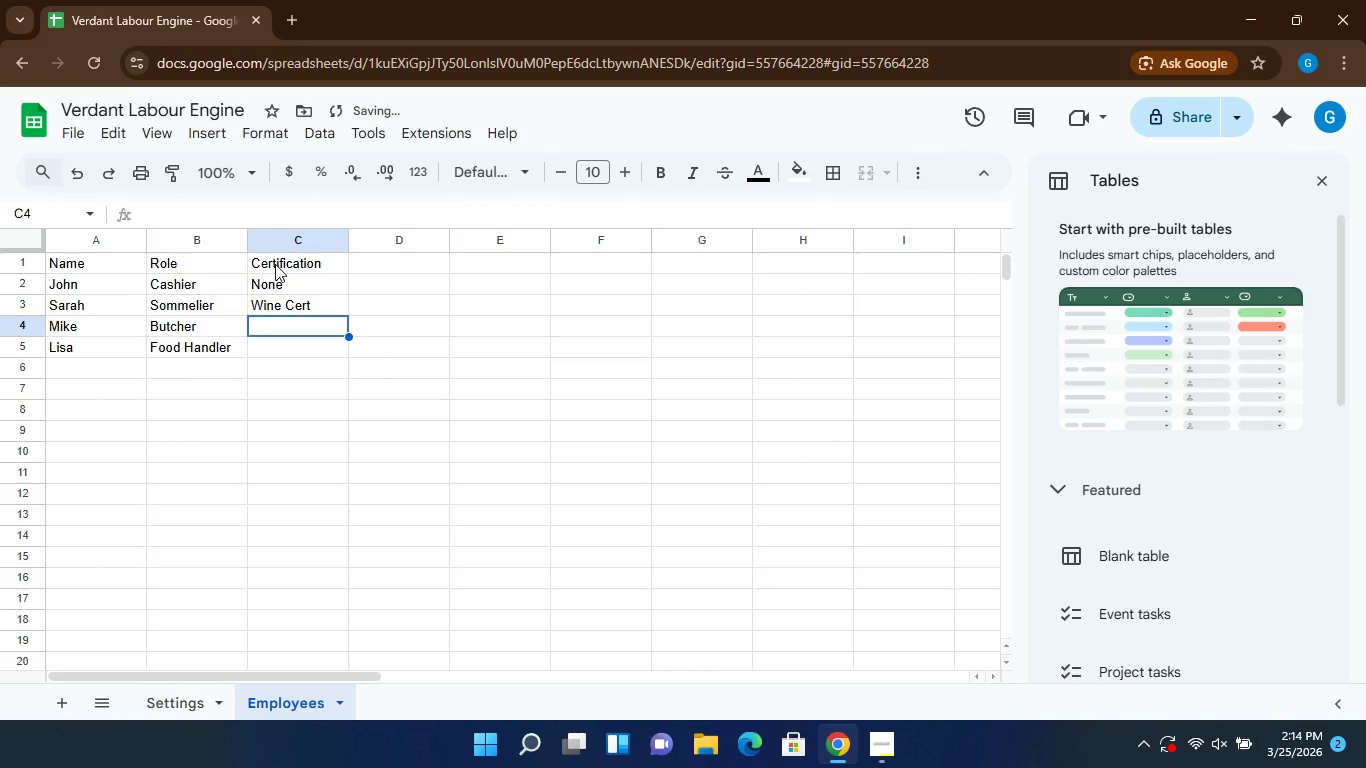 
type(Butcher Cert)
 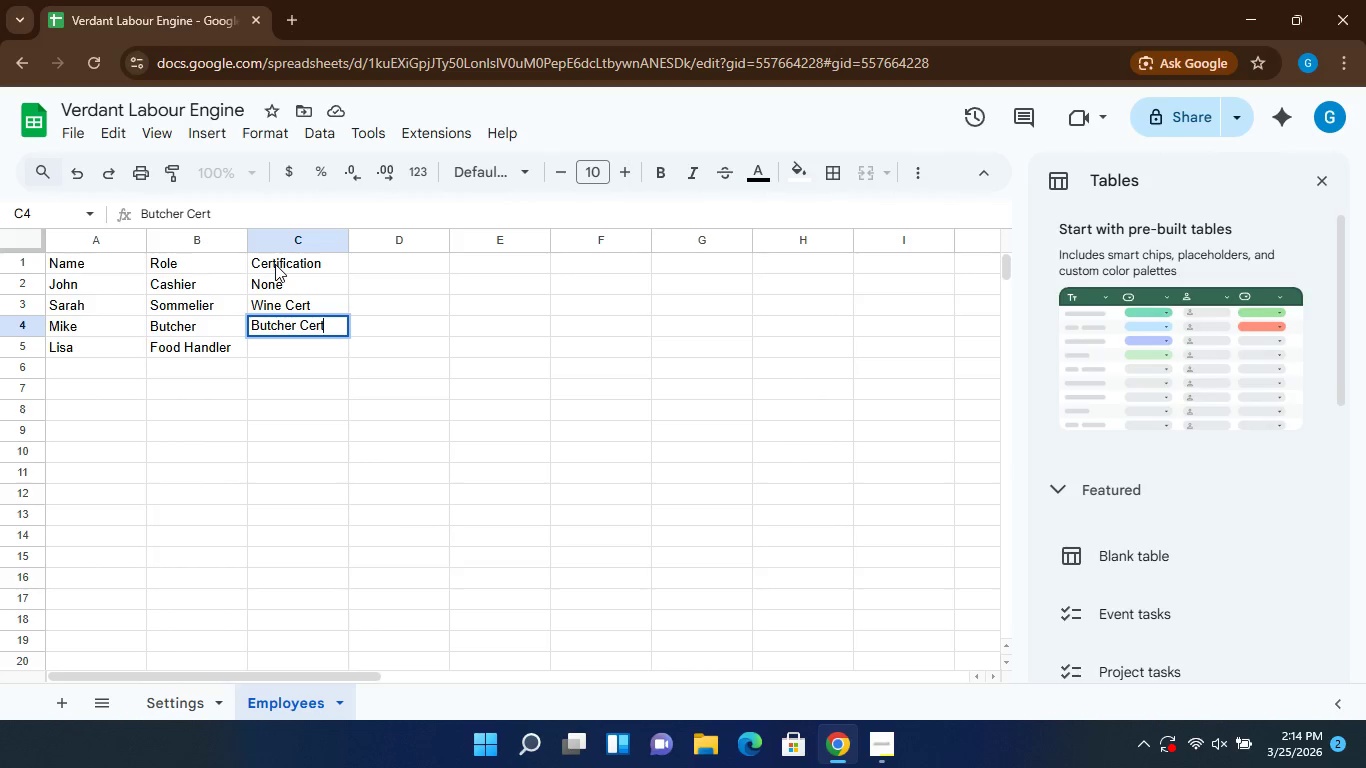 
key(Enter)
 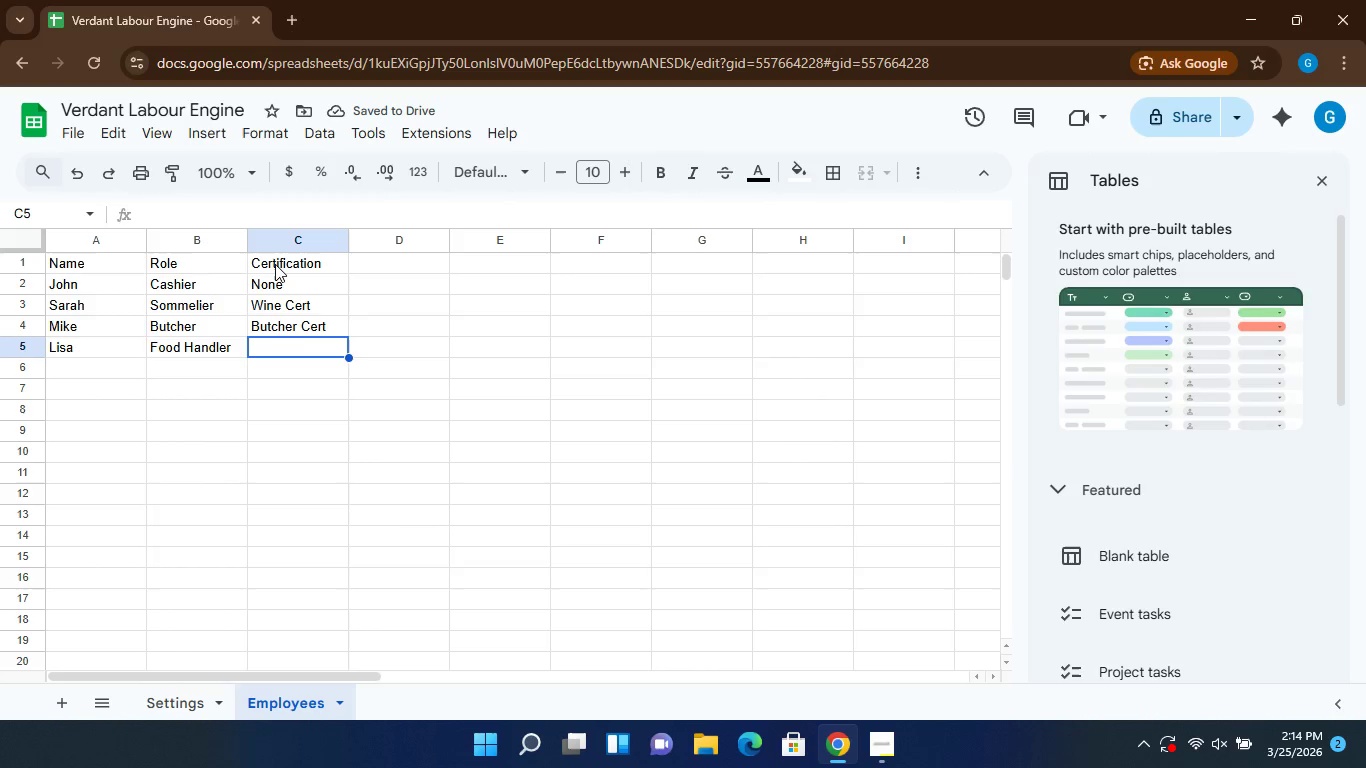 
type(Food Permit)
 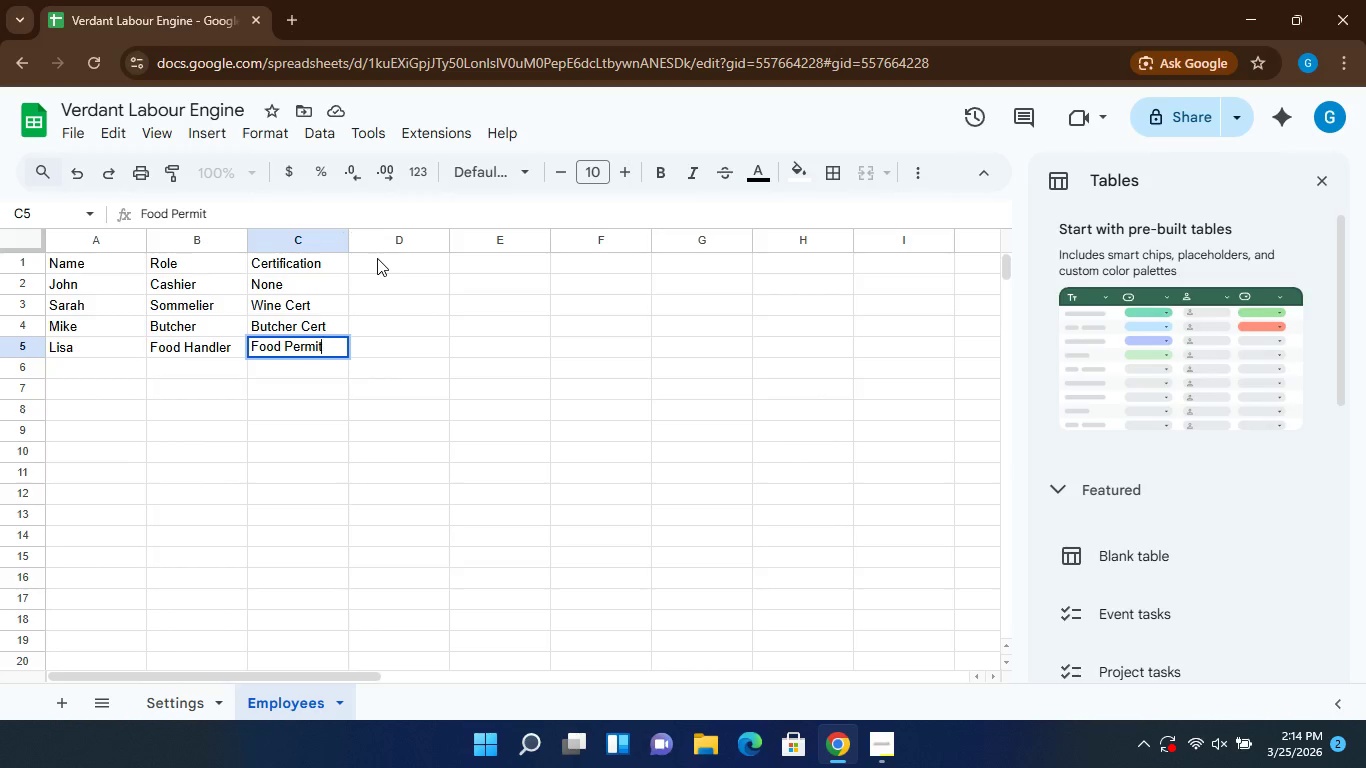 
left_click([377, 258])
 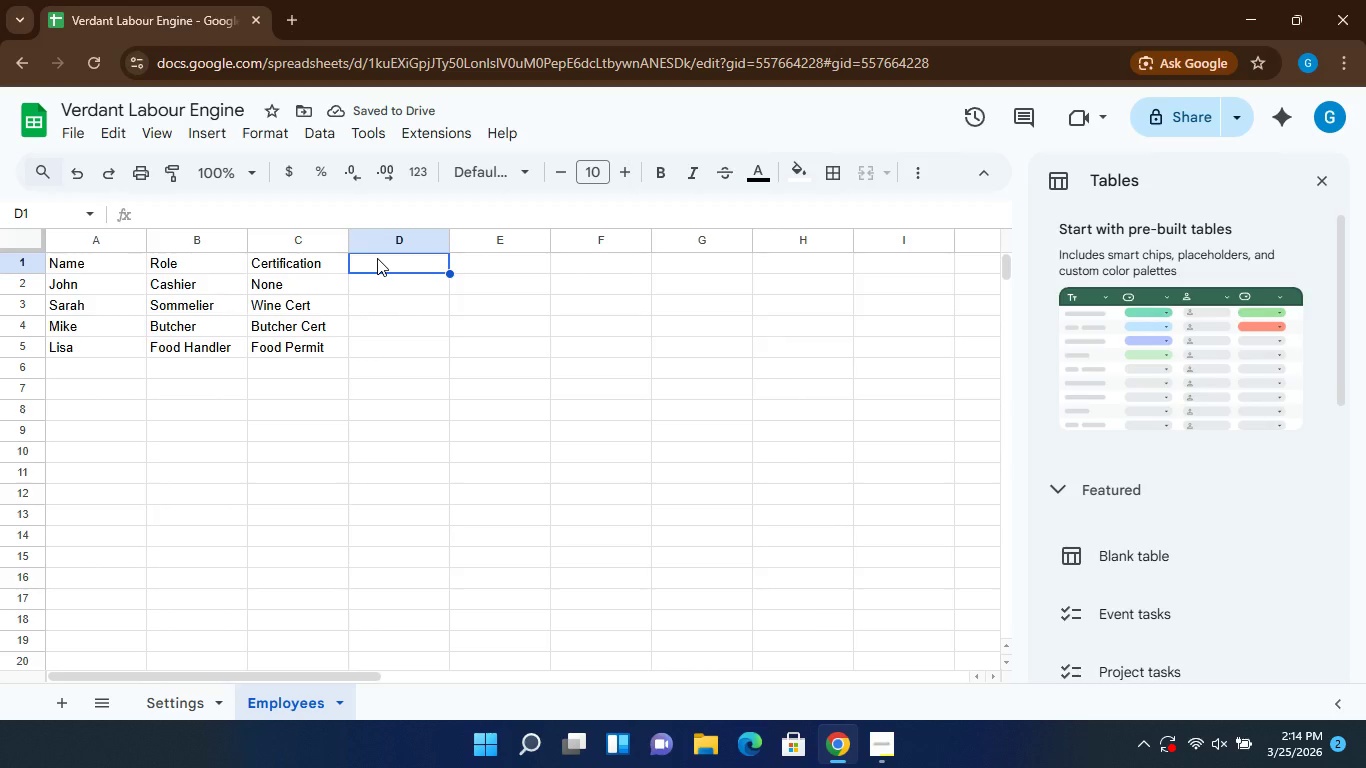 
type(Hourly Rate)
 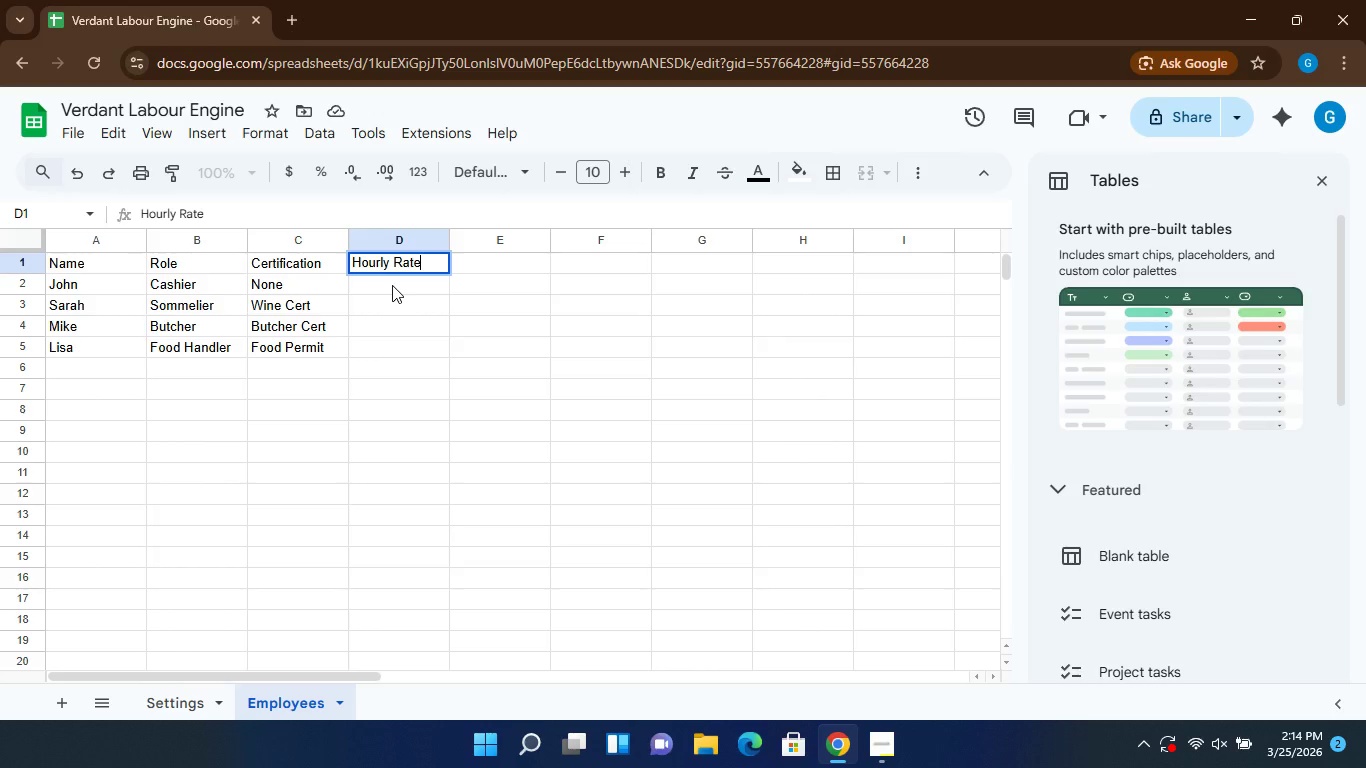 
left_click([392, 284])
 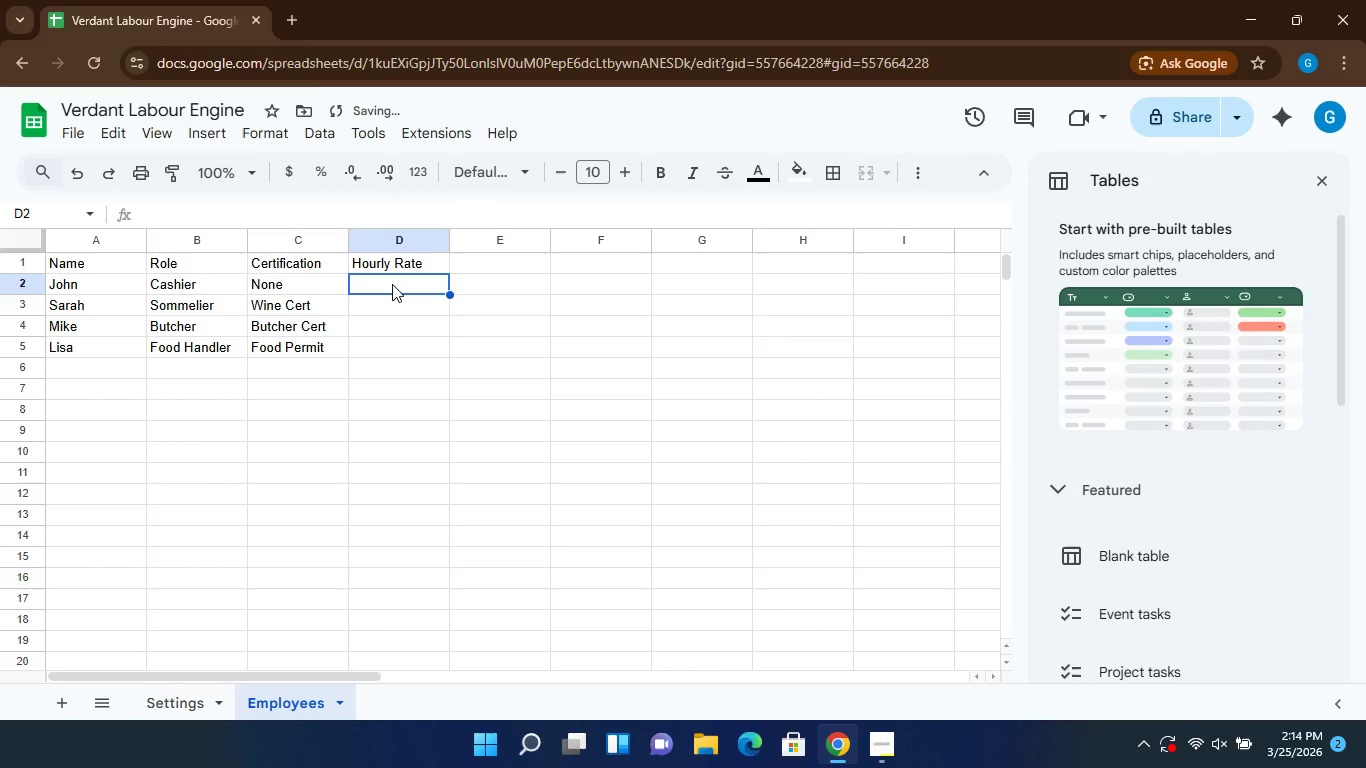 
type(12)
 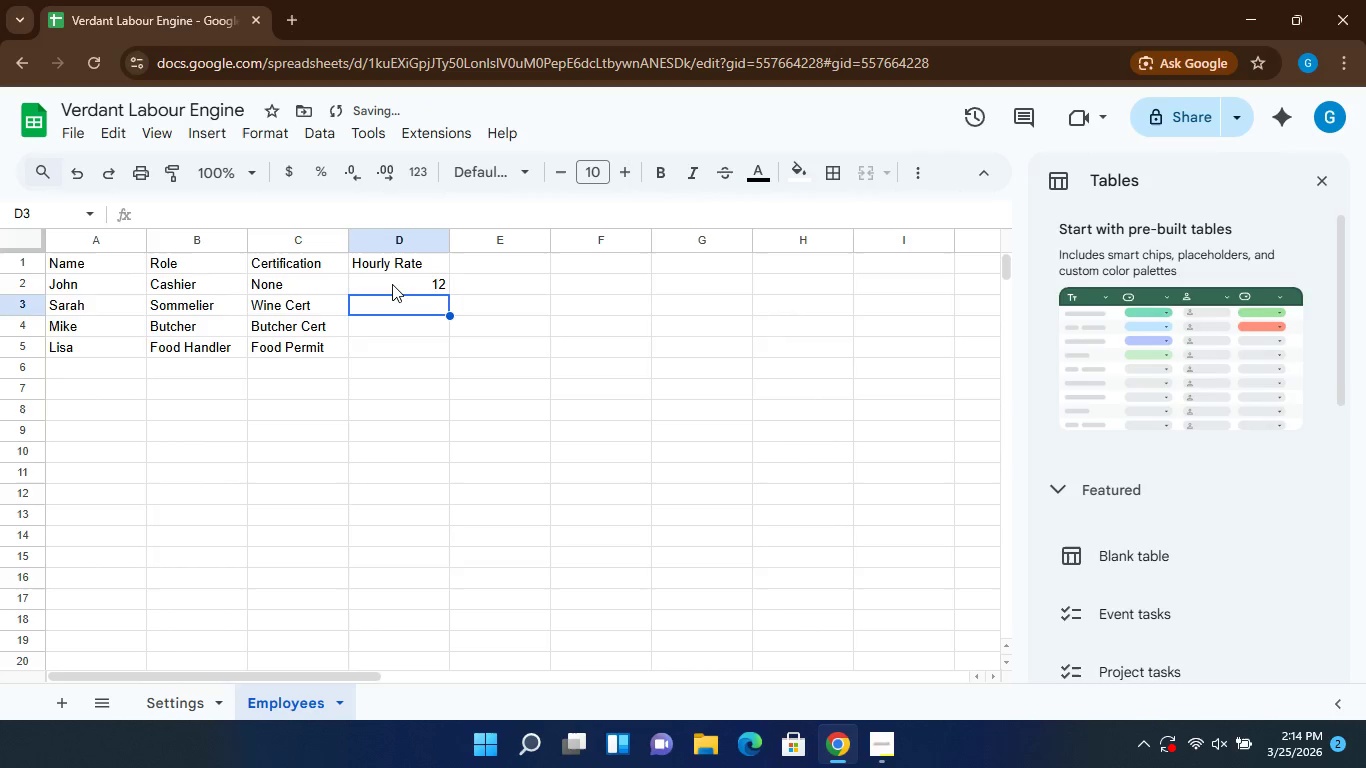 
key(Enter)
 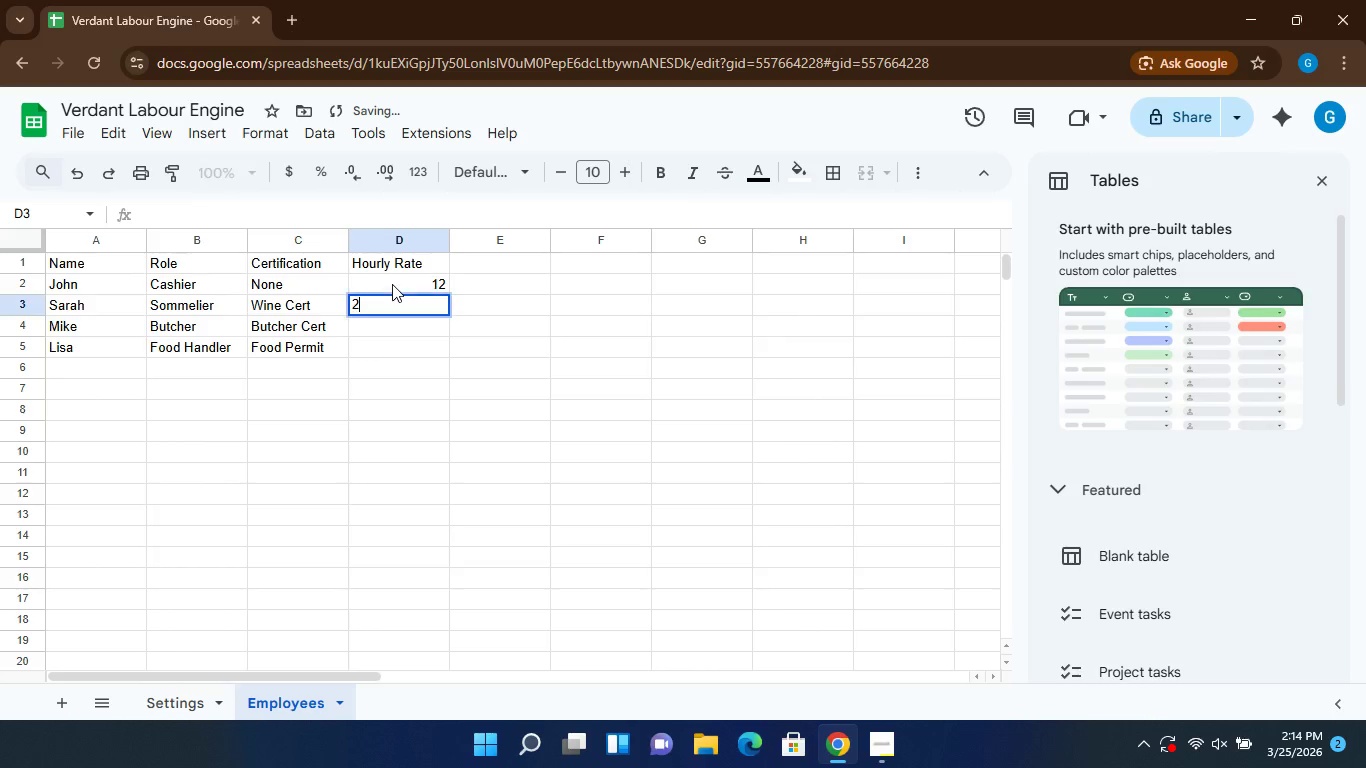 
type(25)
 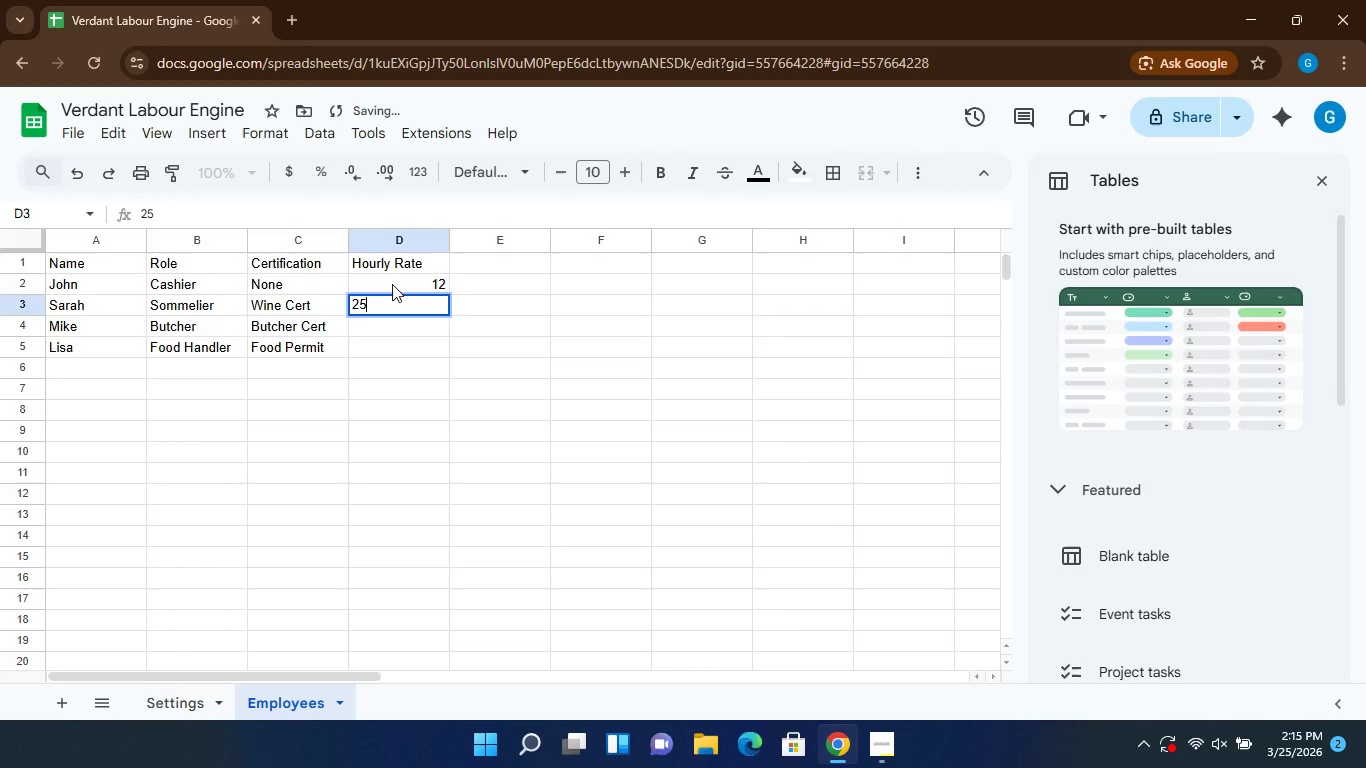 
key(Enter)
 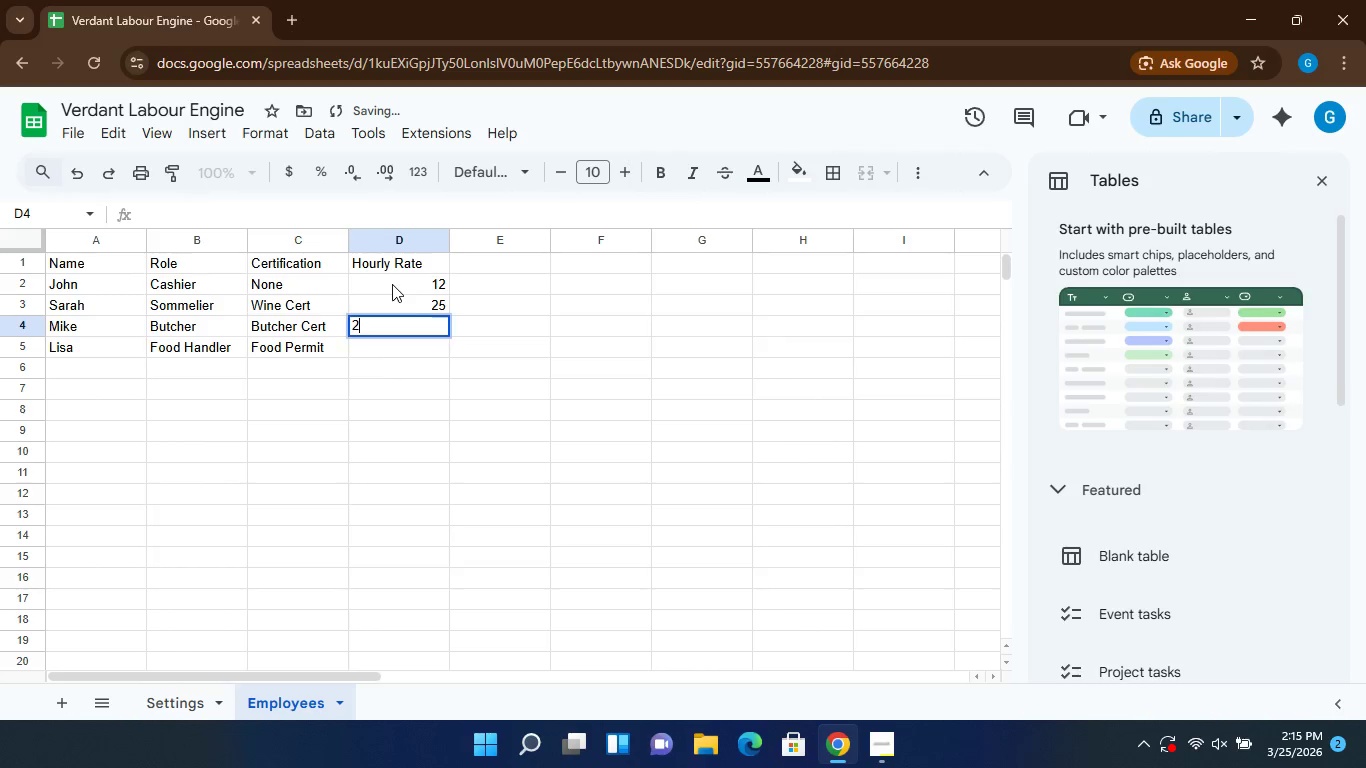 
type(22)
 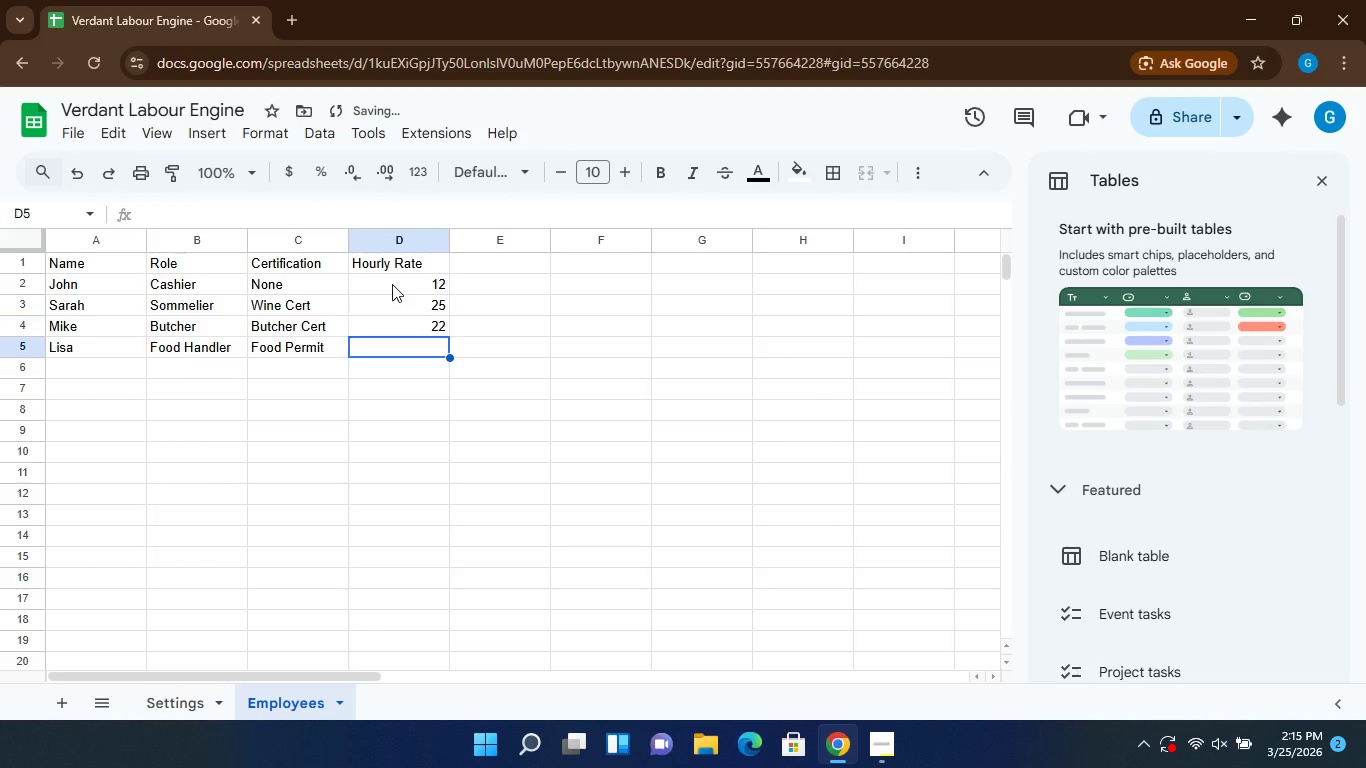 
key(Enter)
 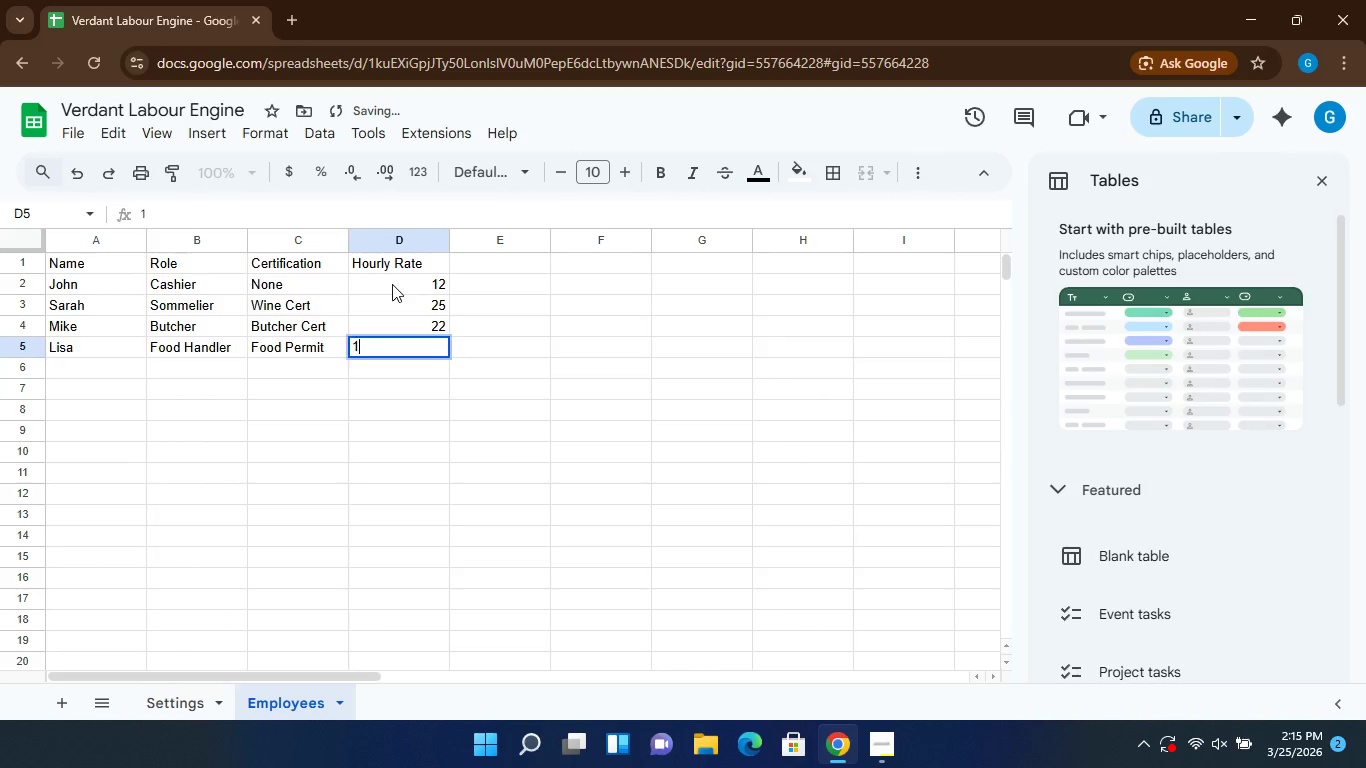 
type(15)
 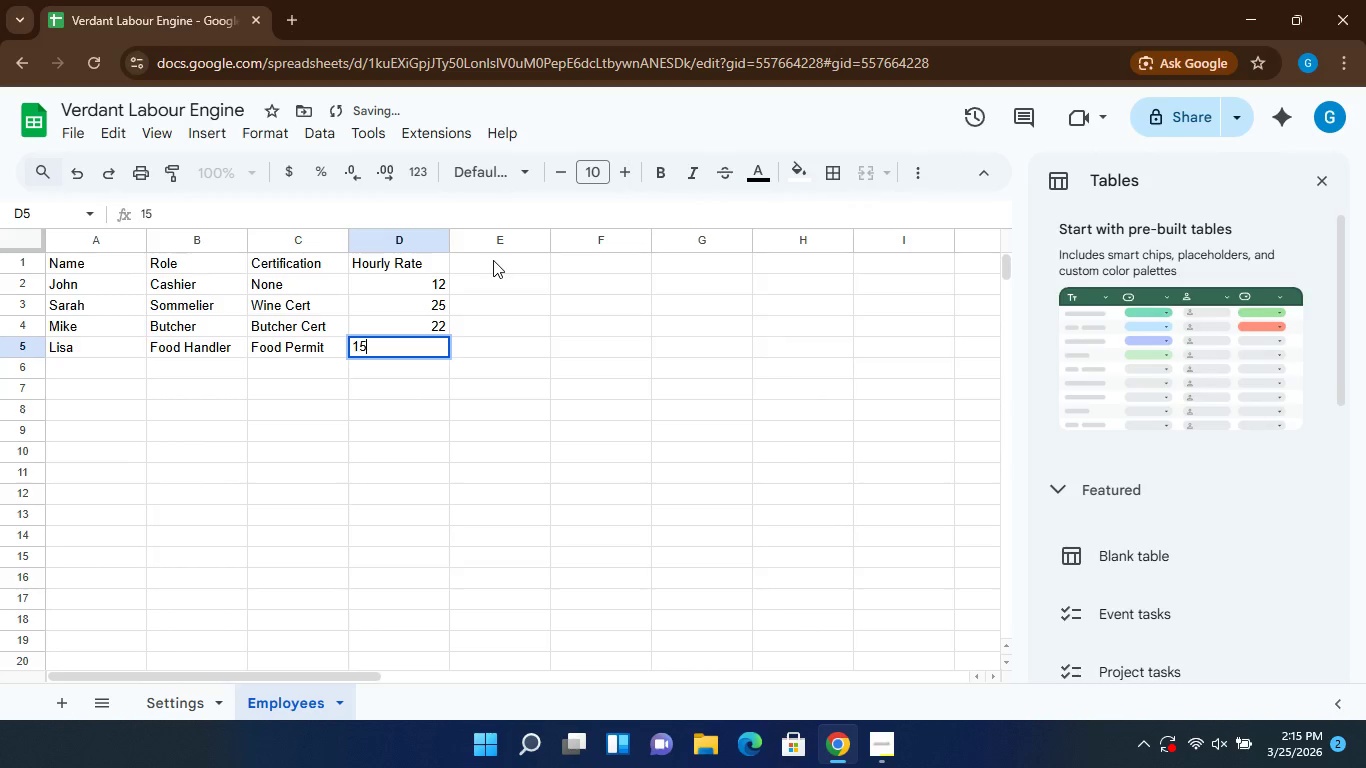 
left_click([493, 260])
 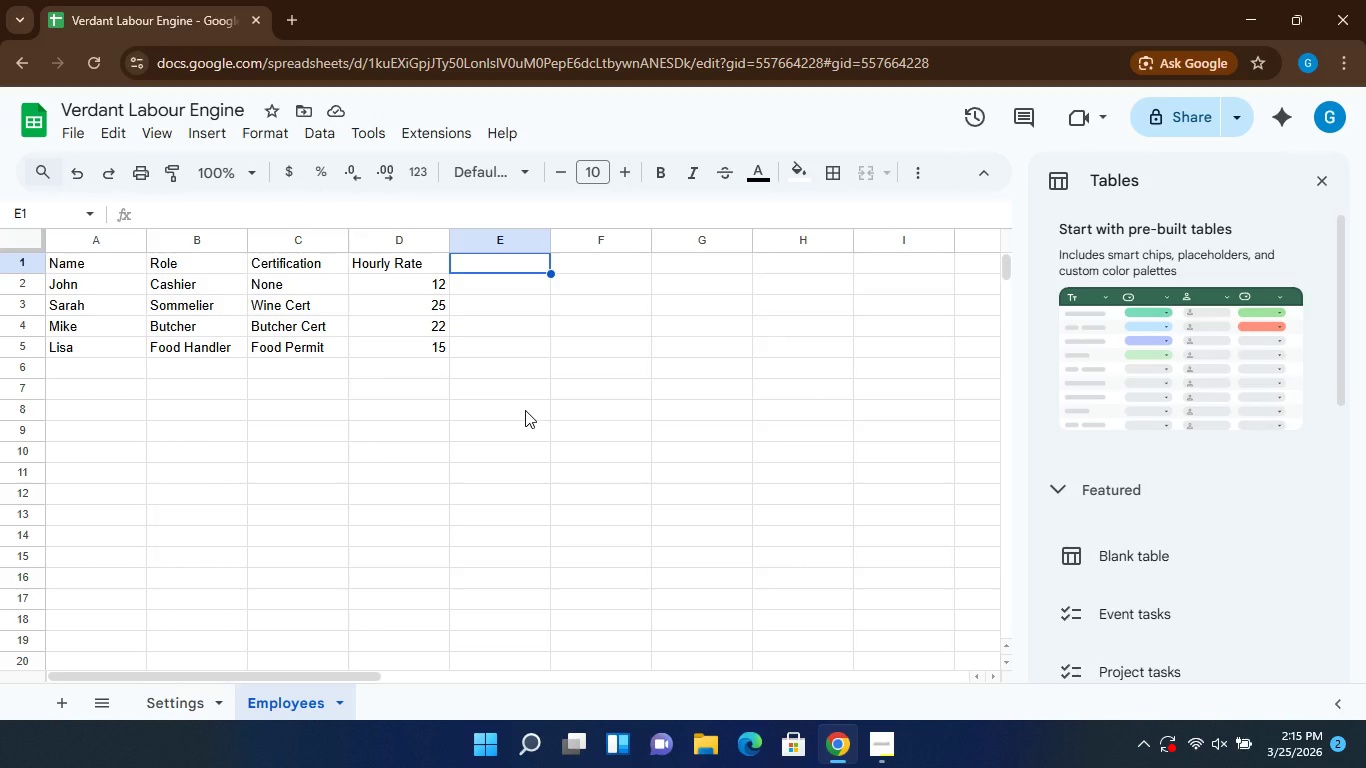 
wait(35.34)
 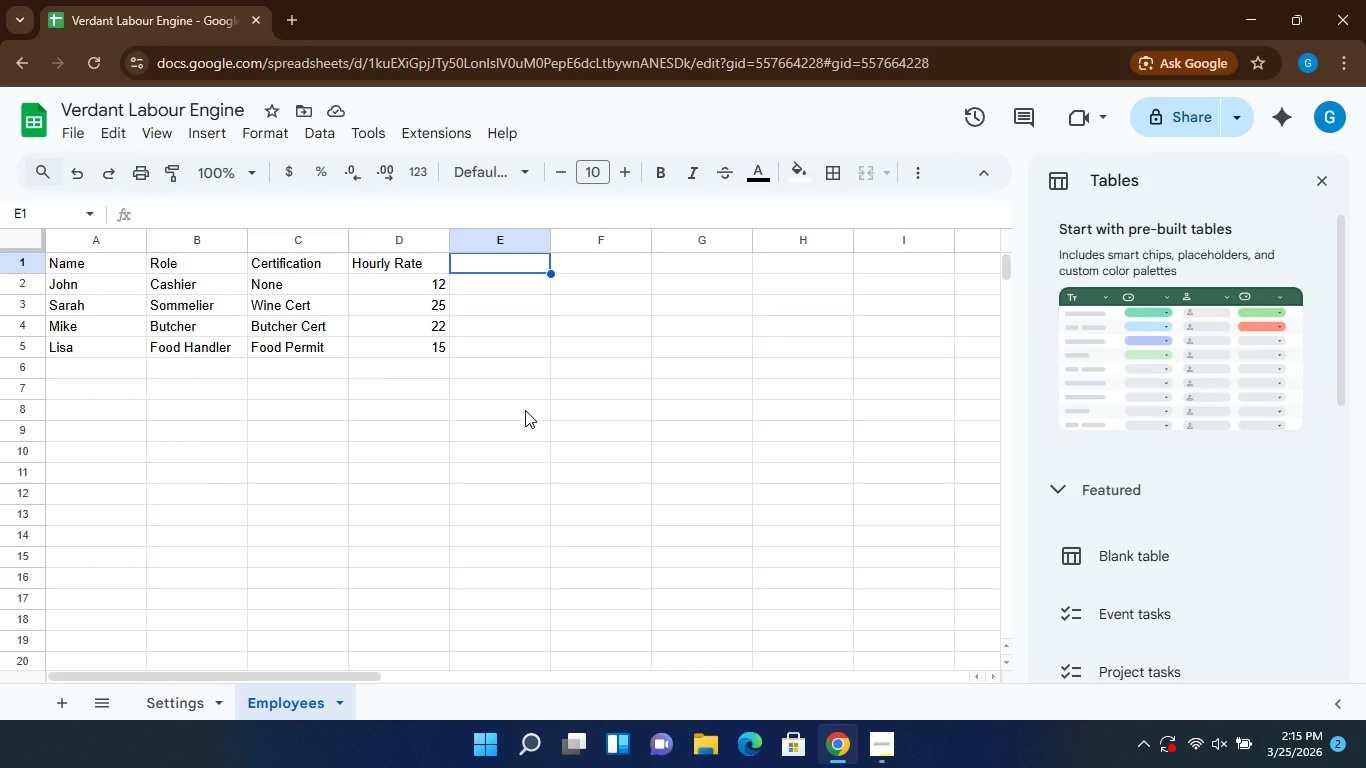 
left_click([482, 263])
 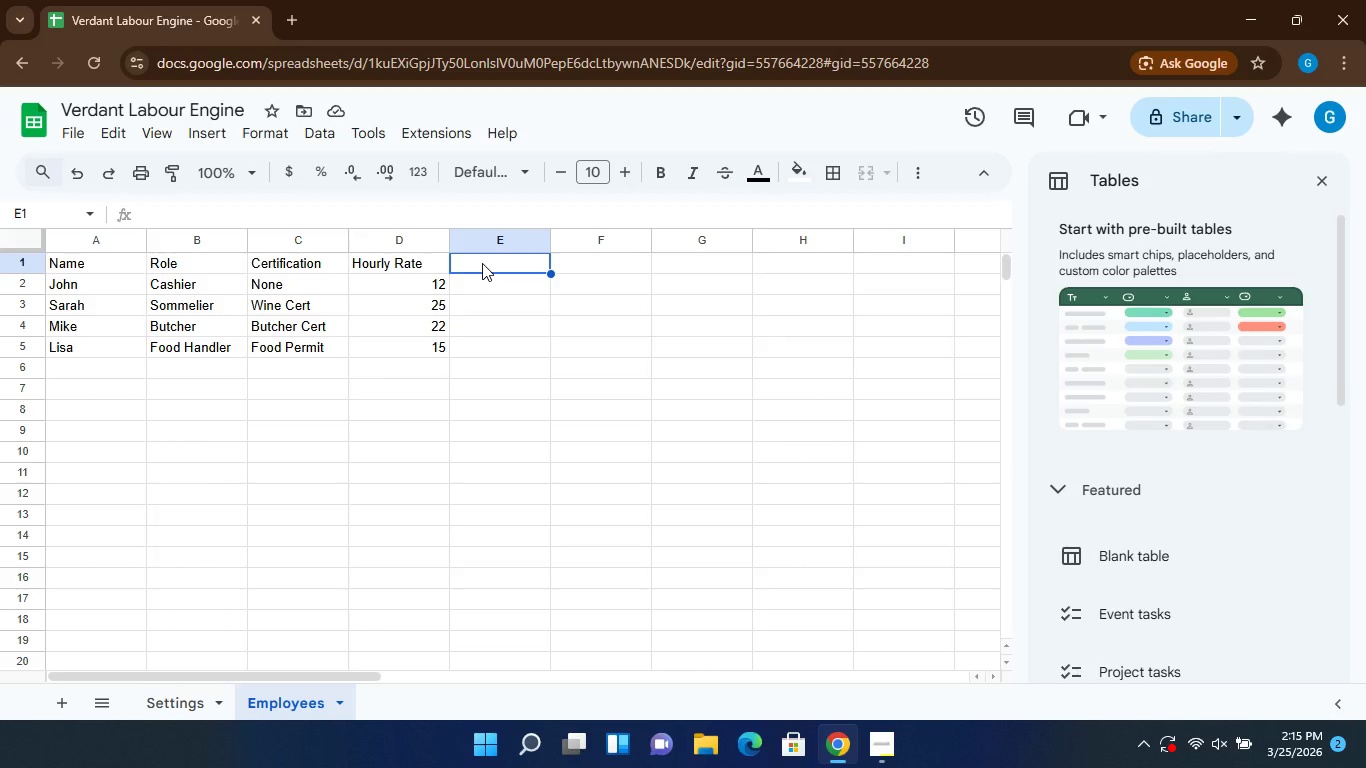 
type(Available)
 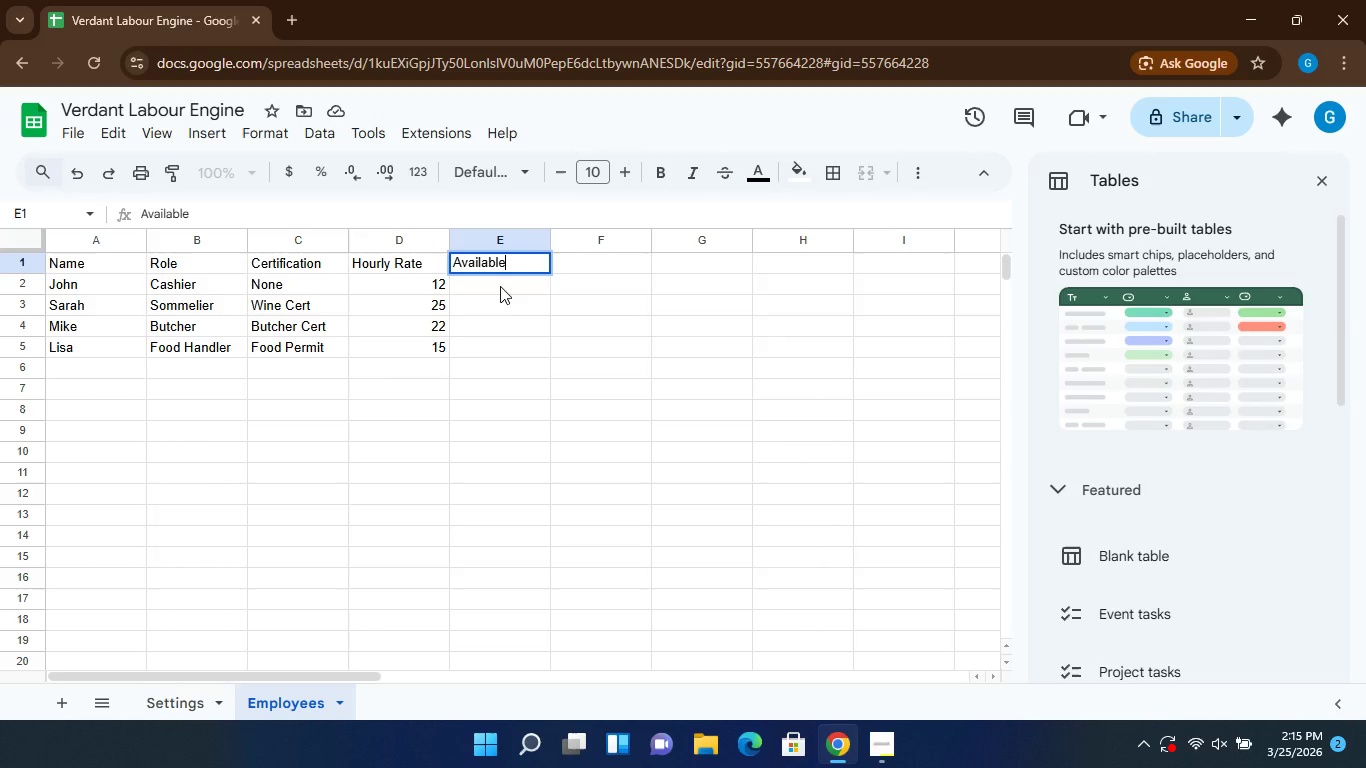 
left_click([503, 300])
 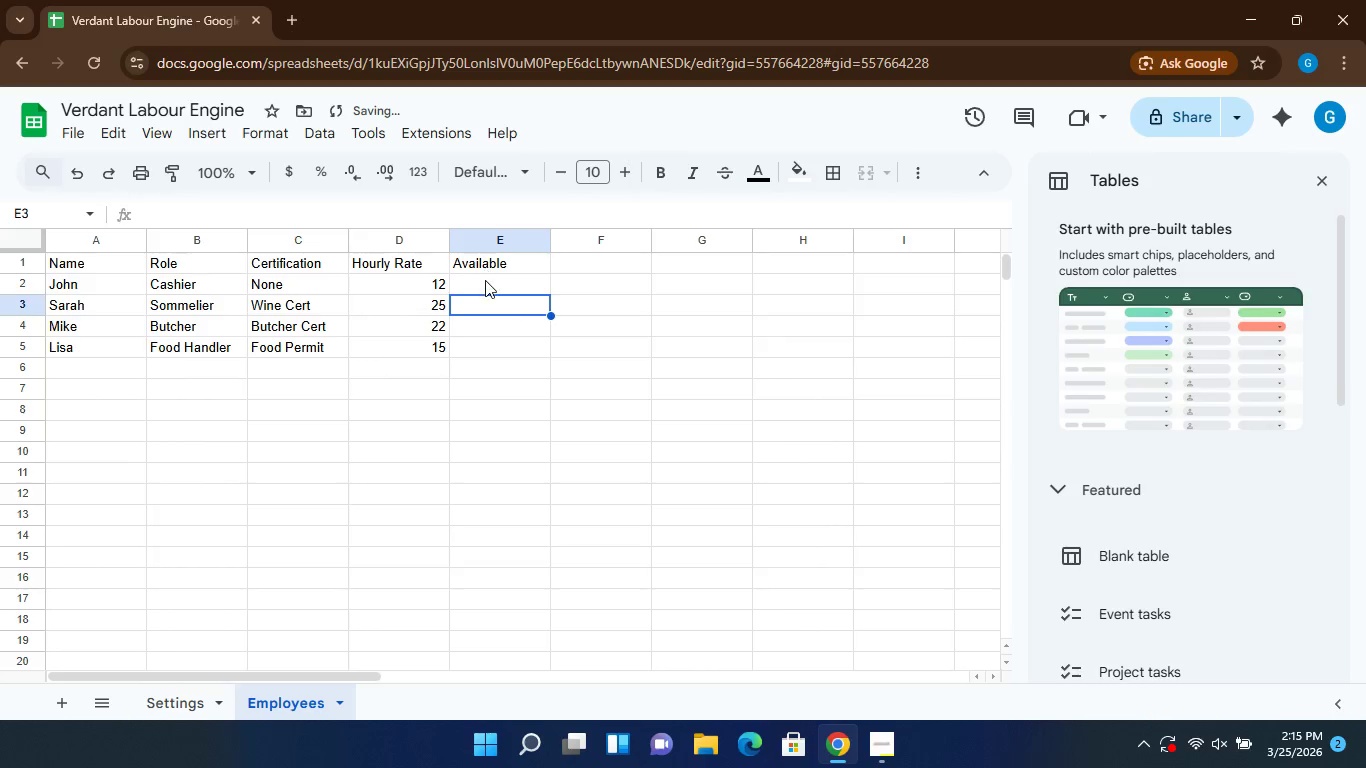 
left_click([486, 280])
 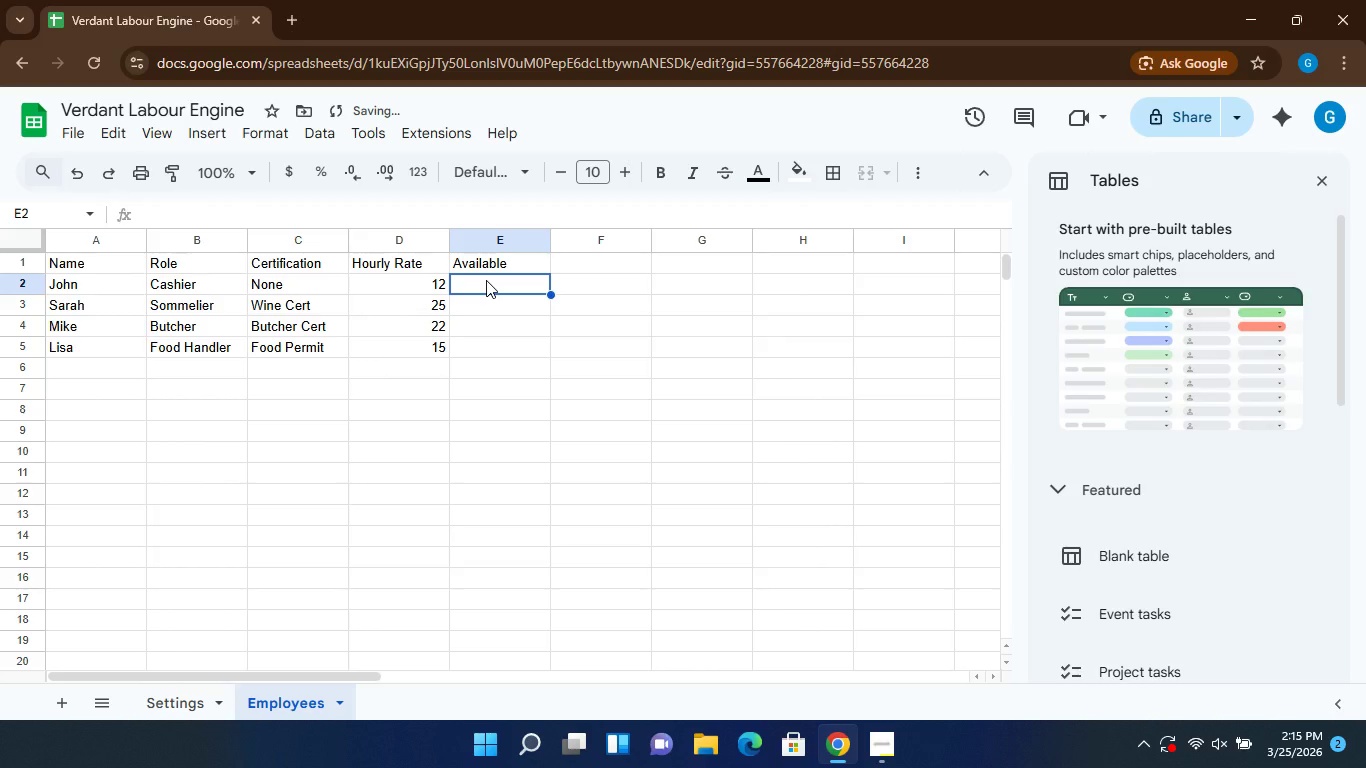 
type(Yes)
 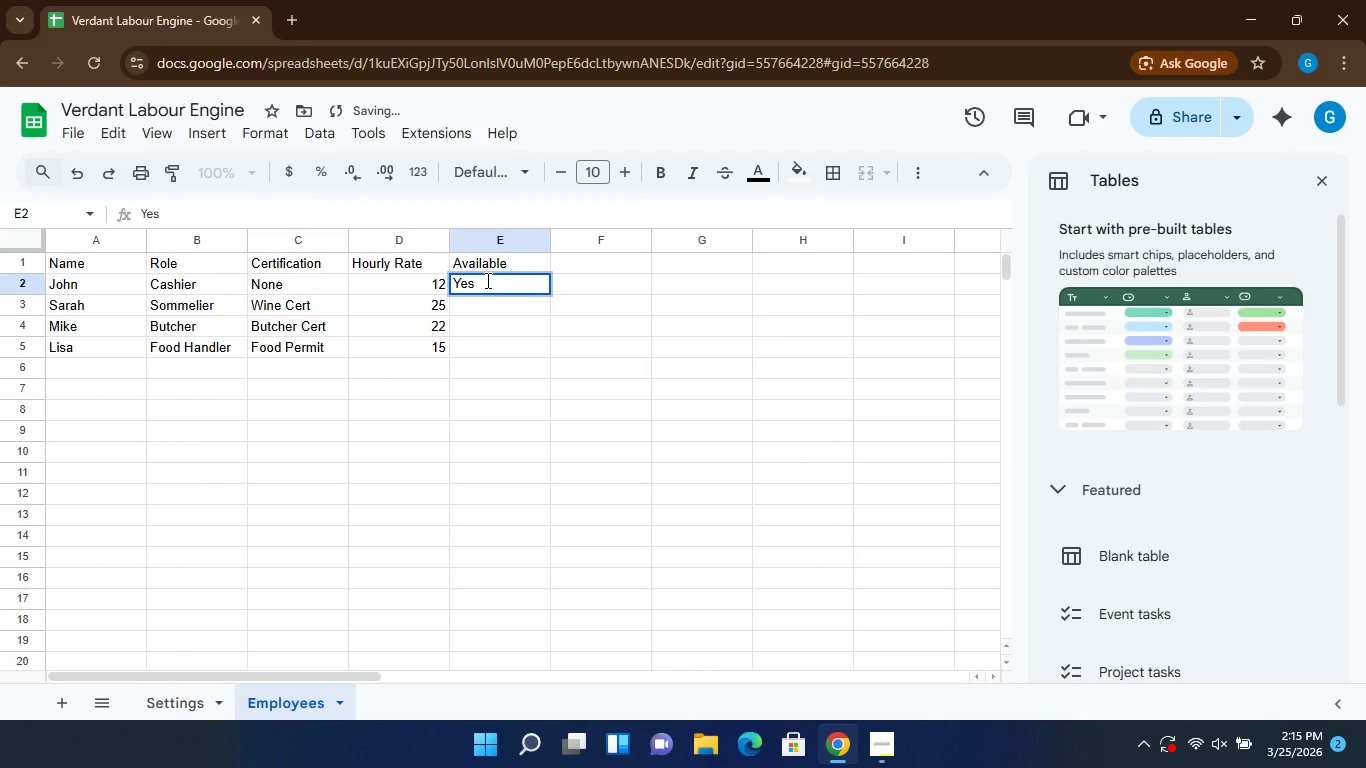 
key(Enter)
 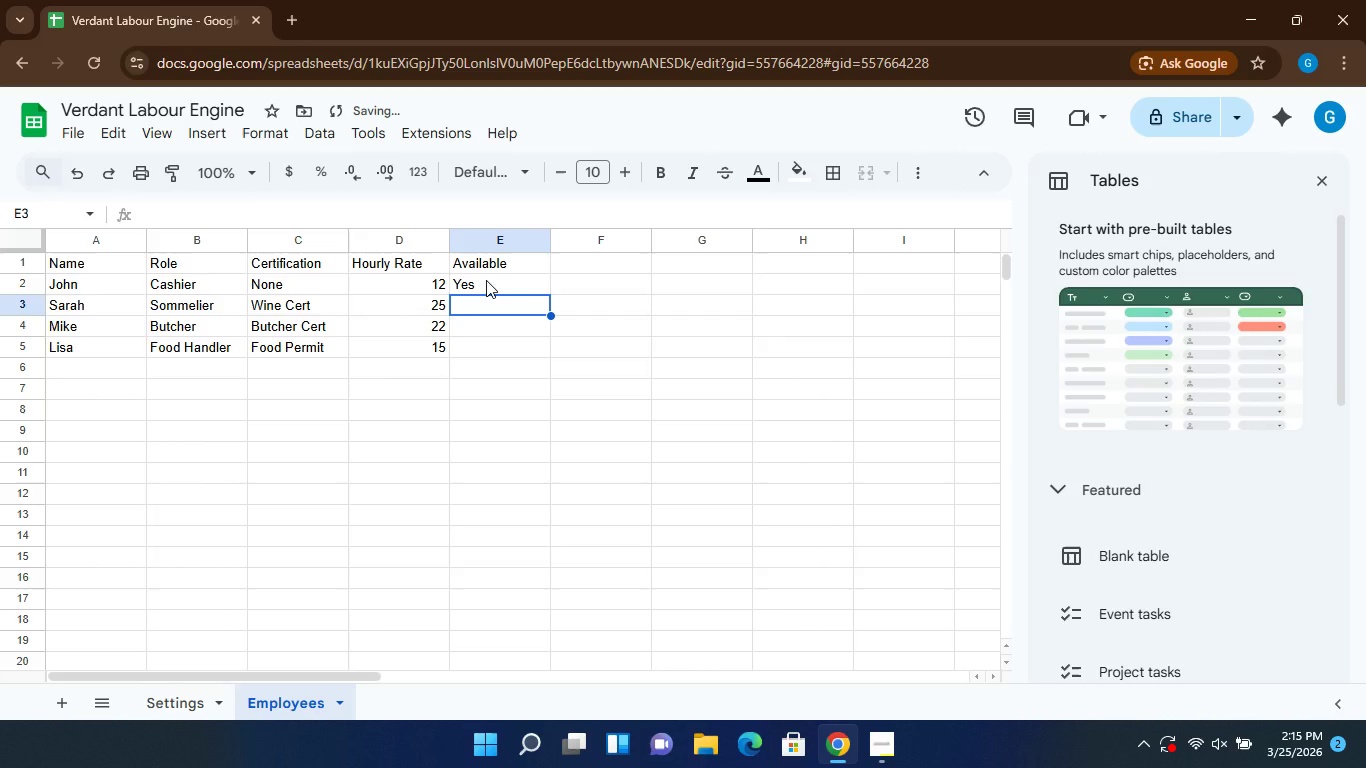 
type(T)
key(Backspace)
type(Yes)
 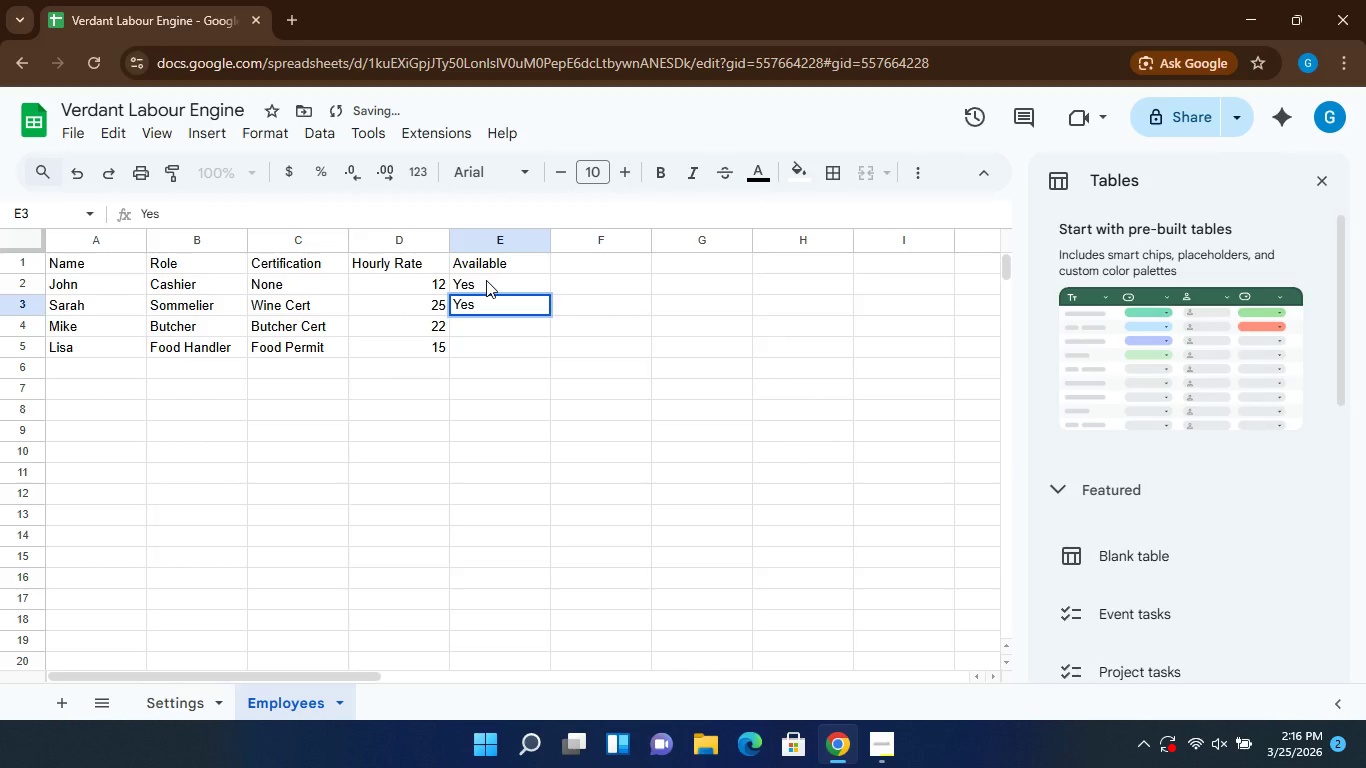 
key(Enter)
 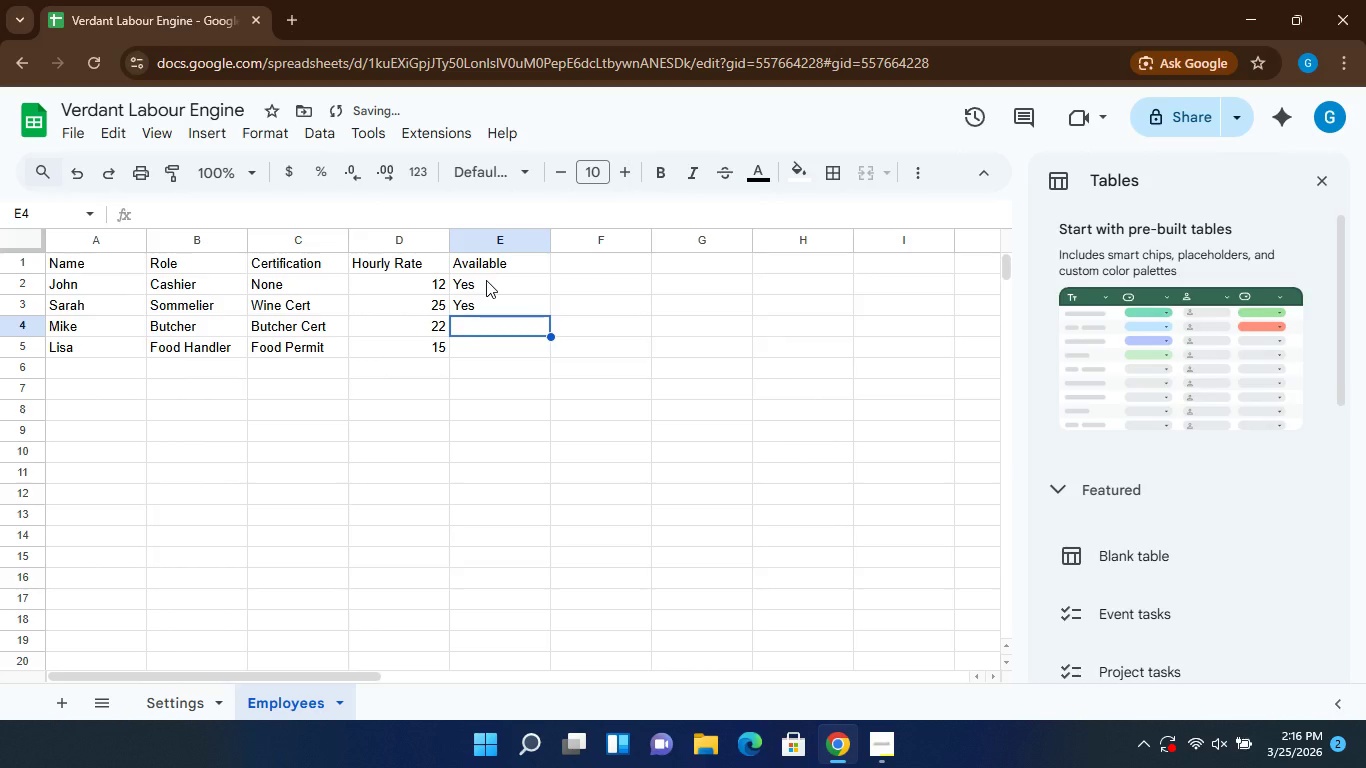 
type(Yes)
 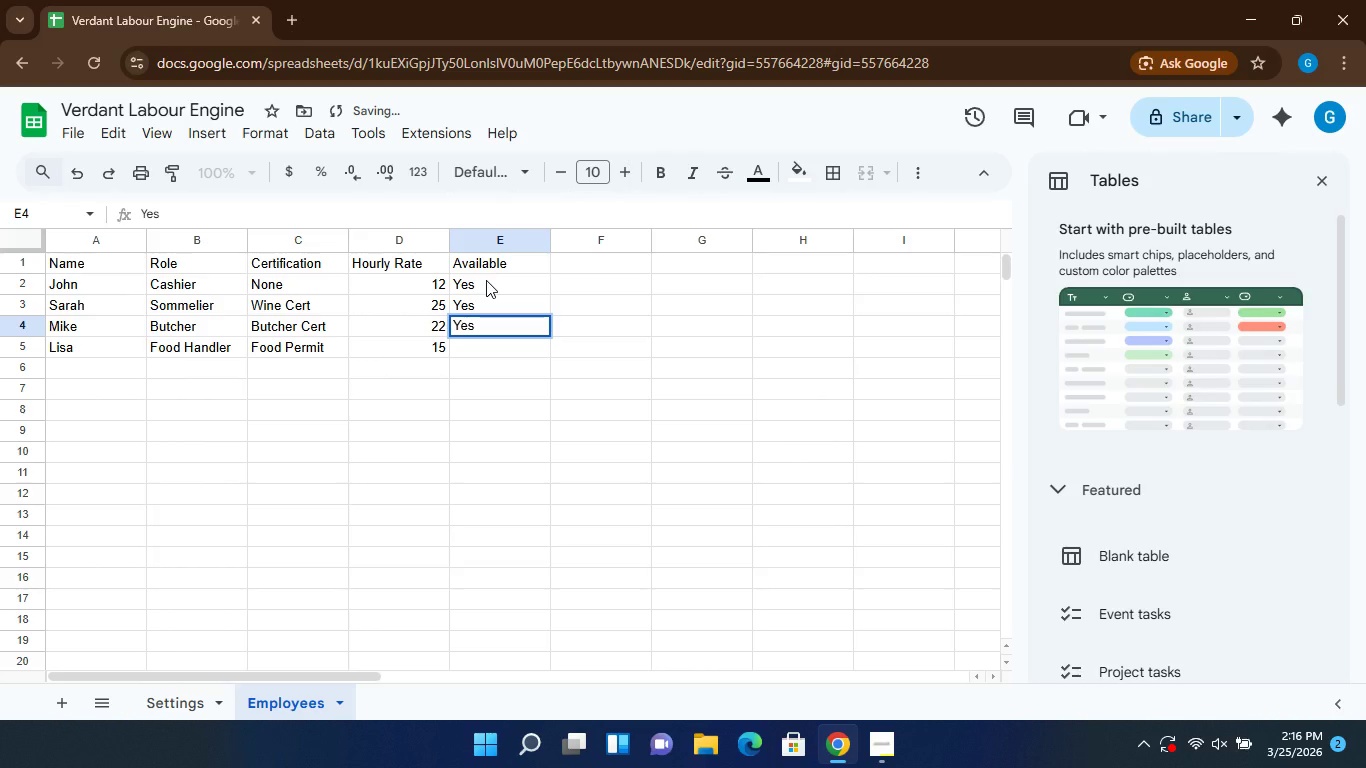 
key(Enter)
 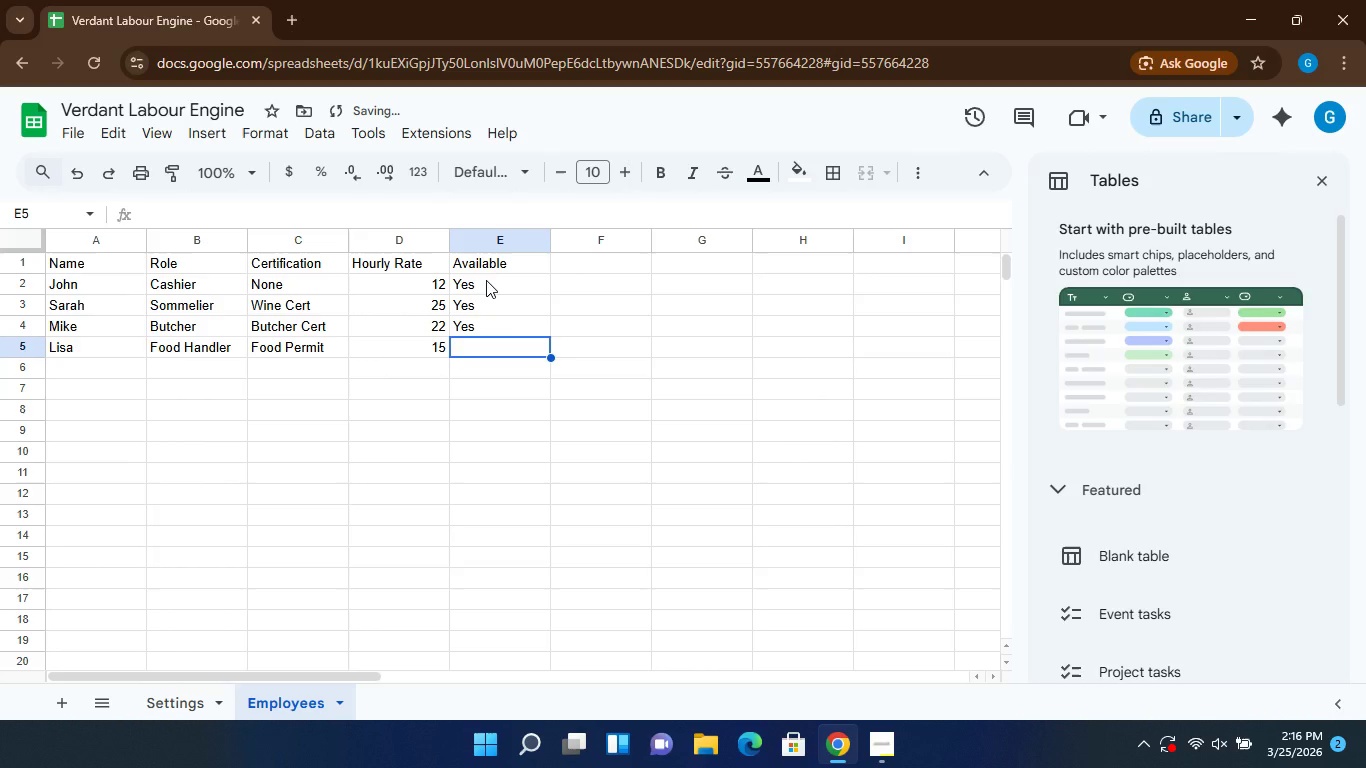 
type(Yes)
 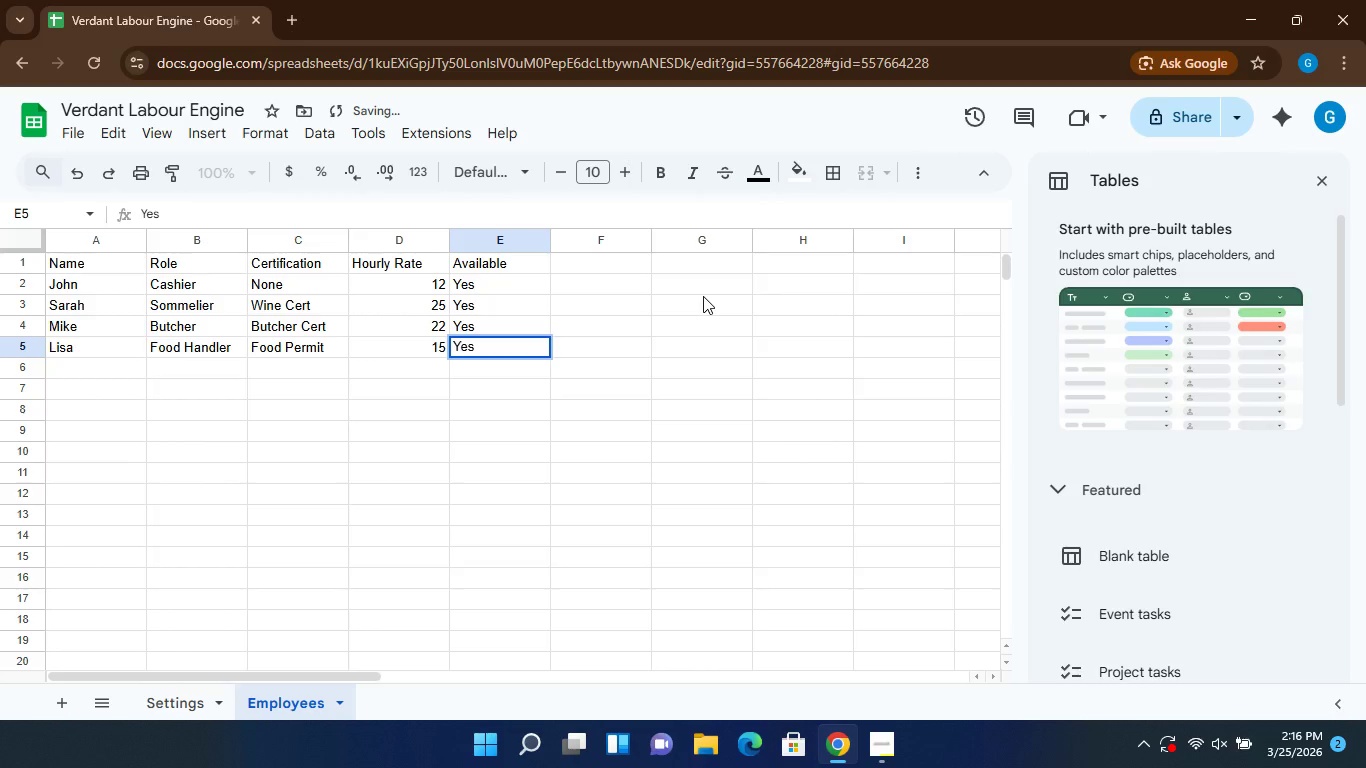 
wait(8.62)
 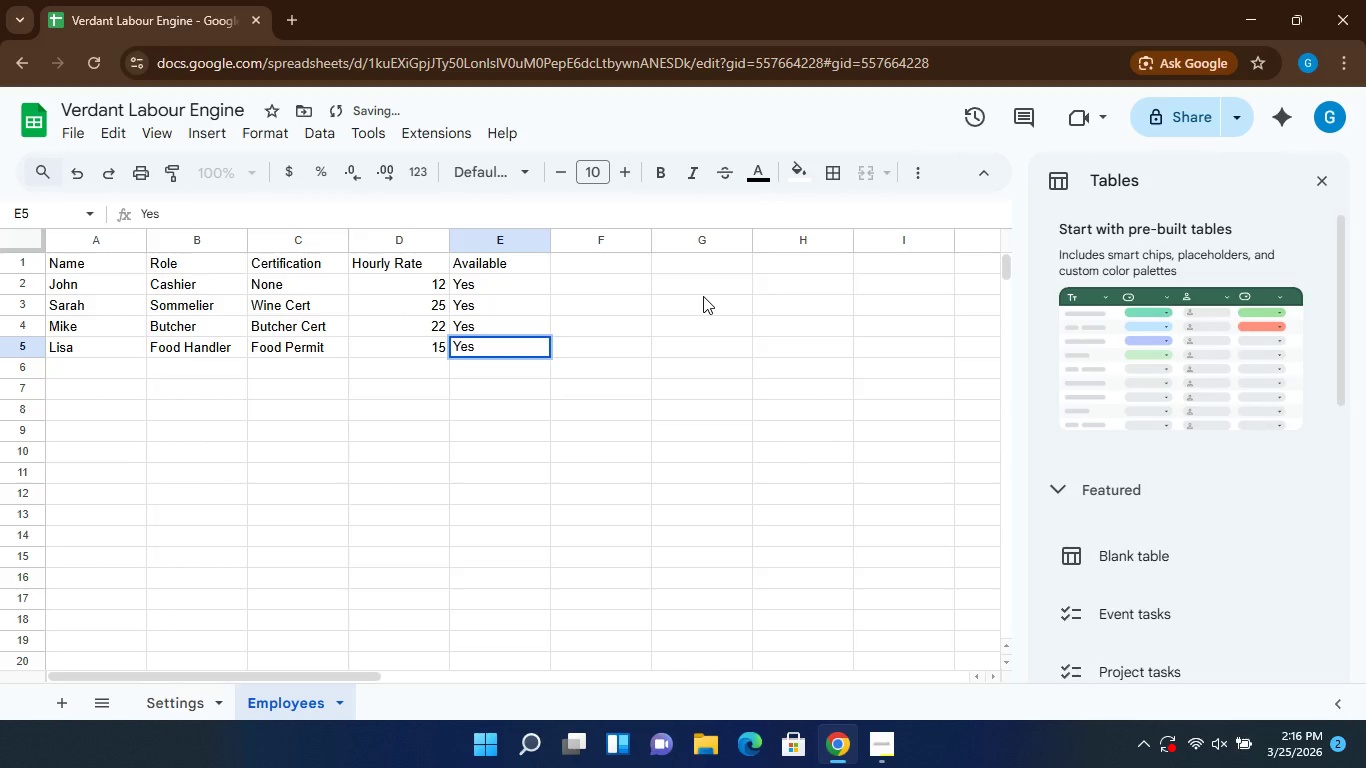 
left_click([835, 482])
 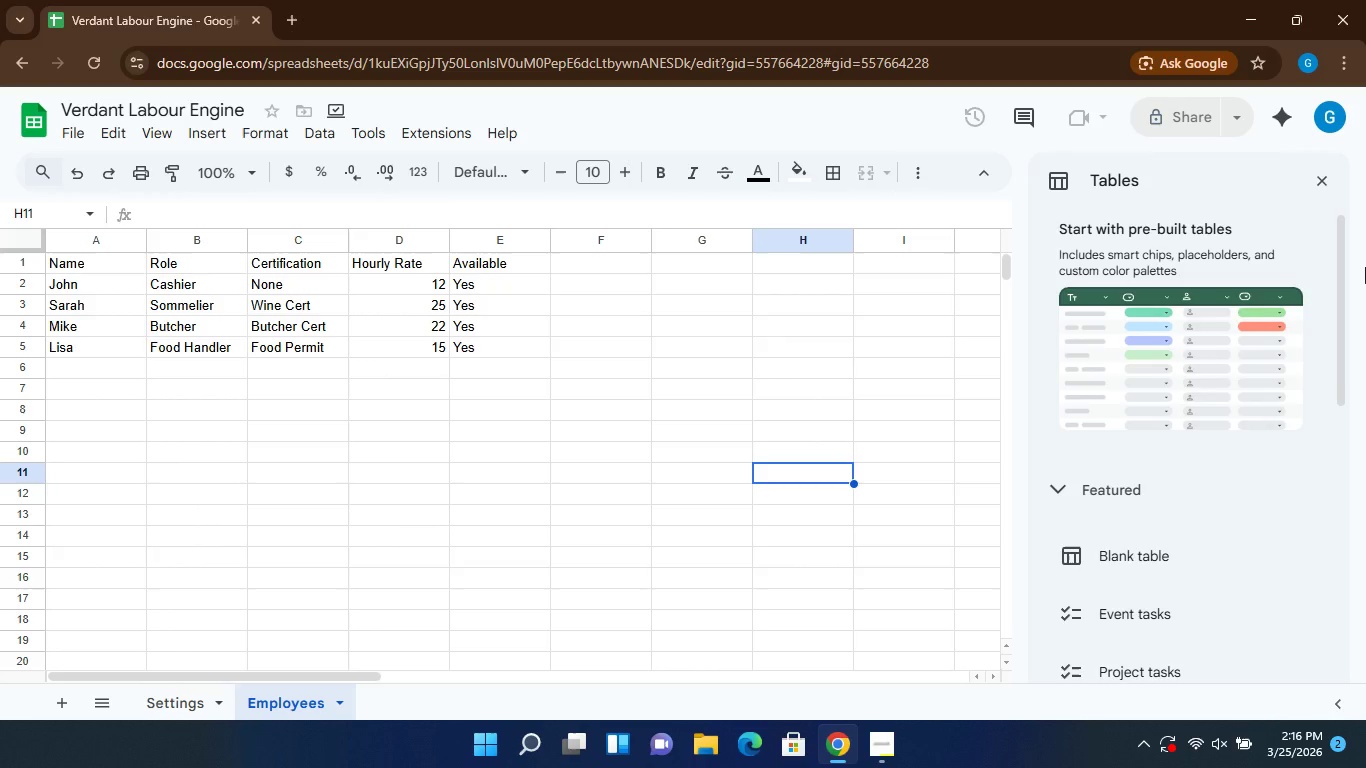 
wait(8.94)
 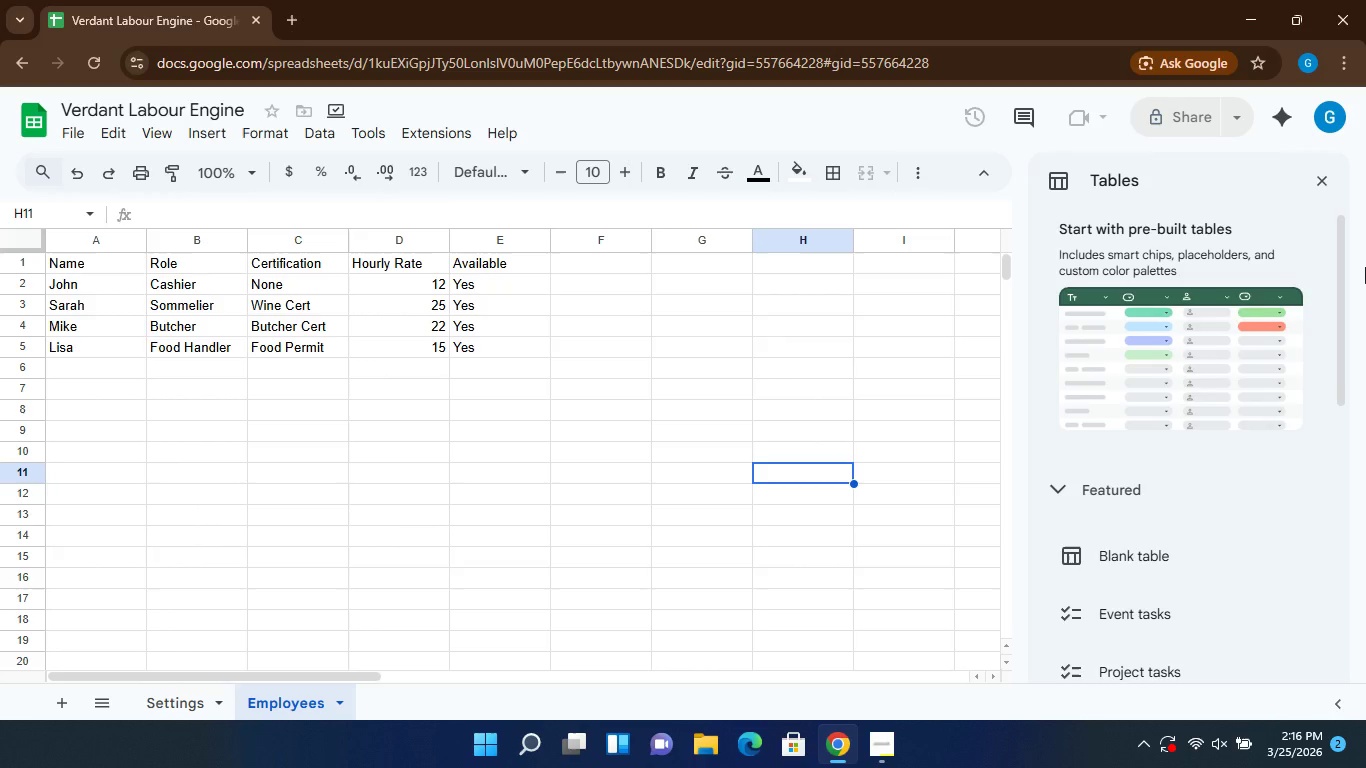 
left_click([212, 247])
 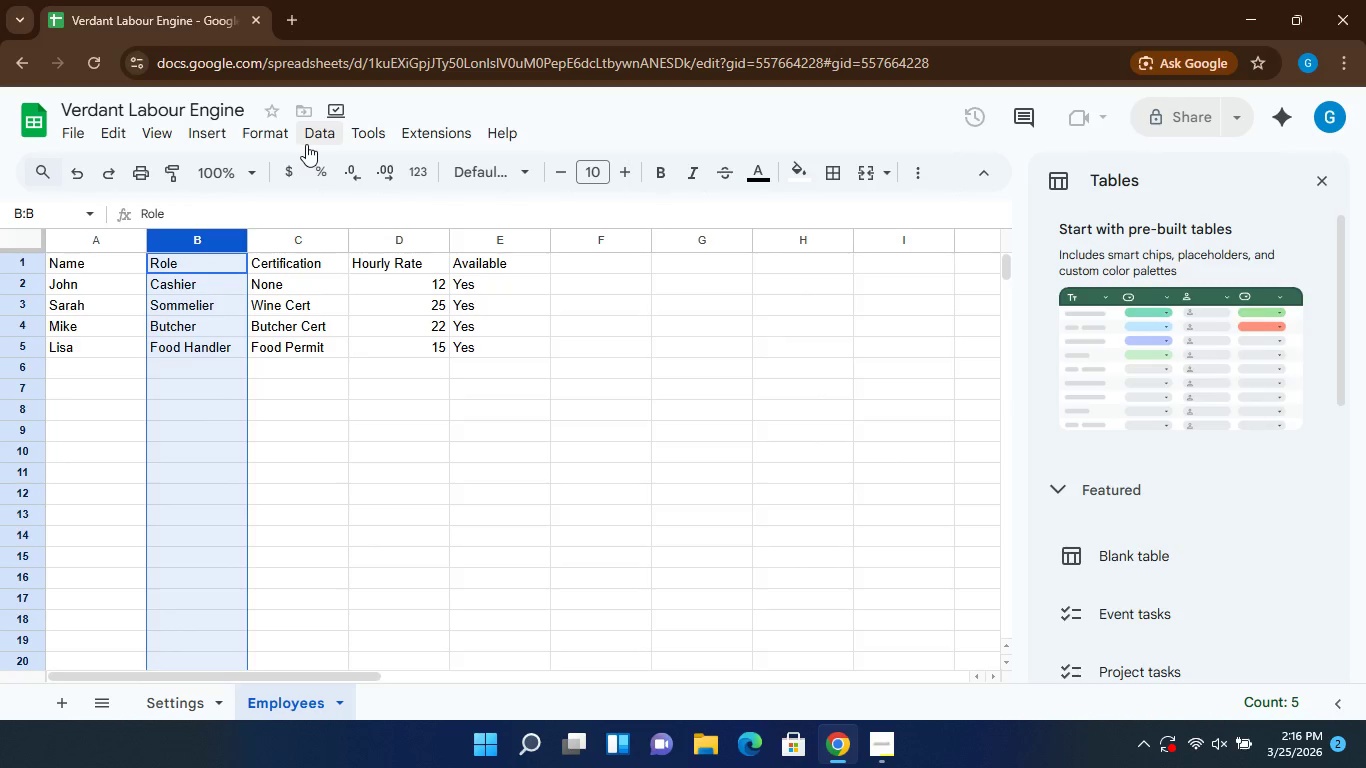 
left_click([317, 141])
 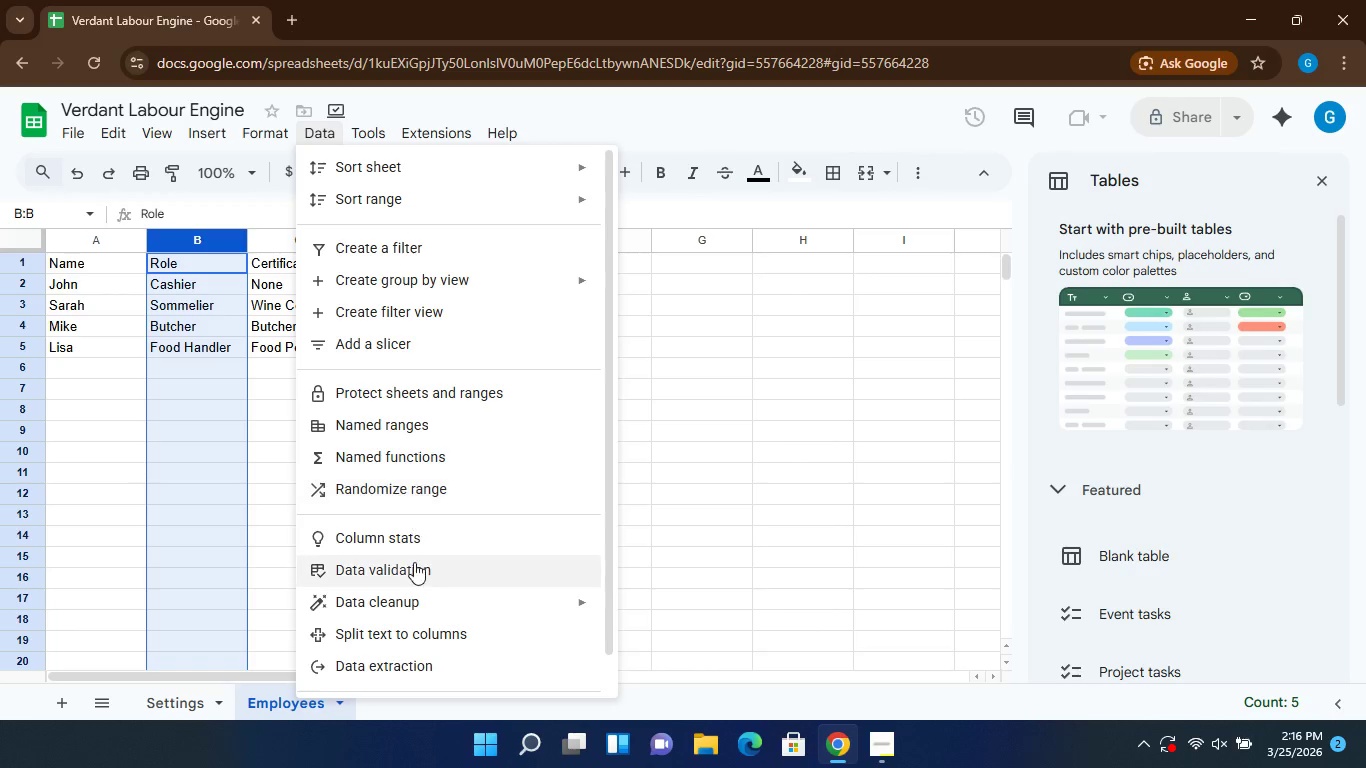 
left_click([417, 566])
 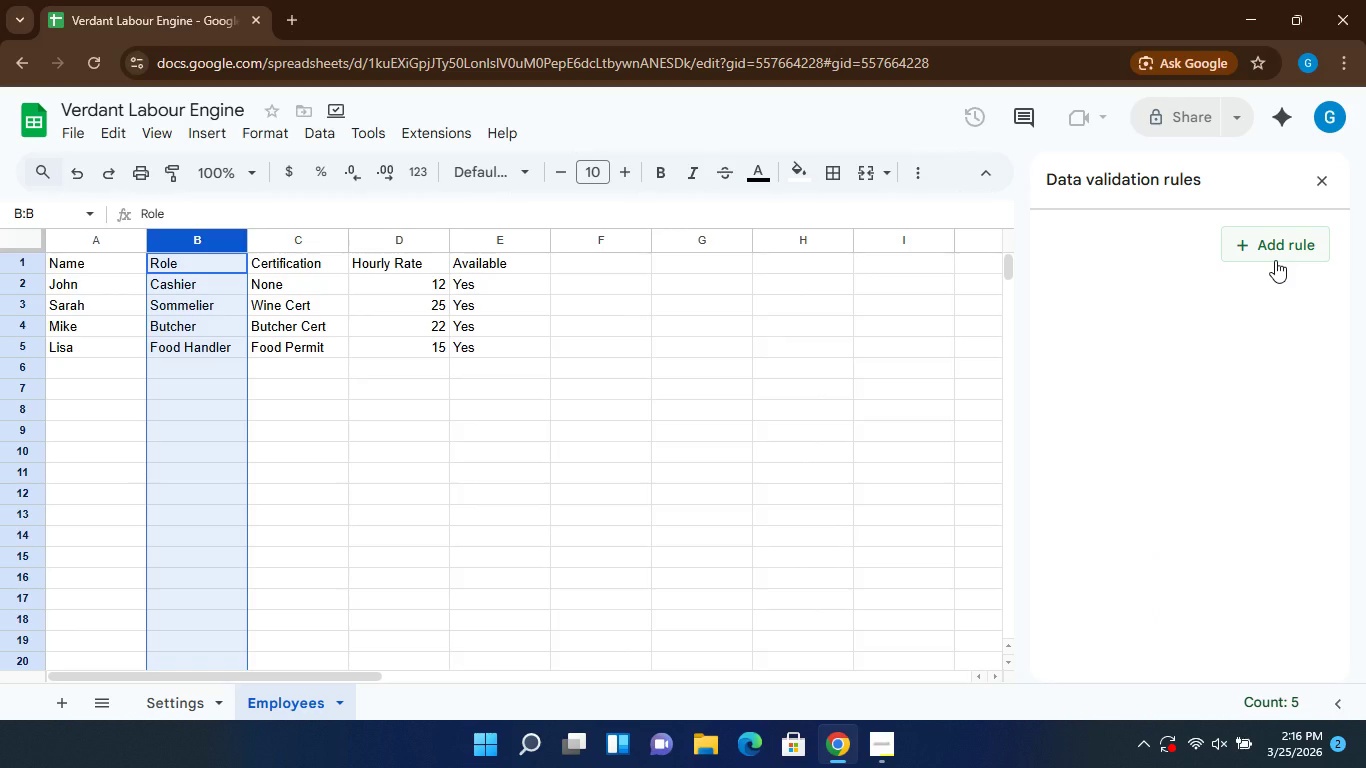 
wait(5.98)
 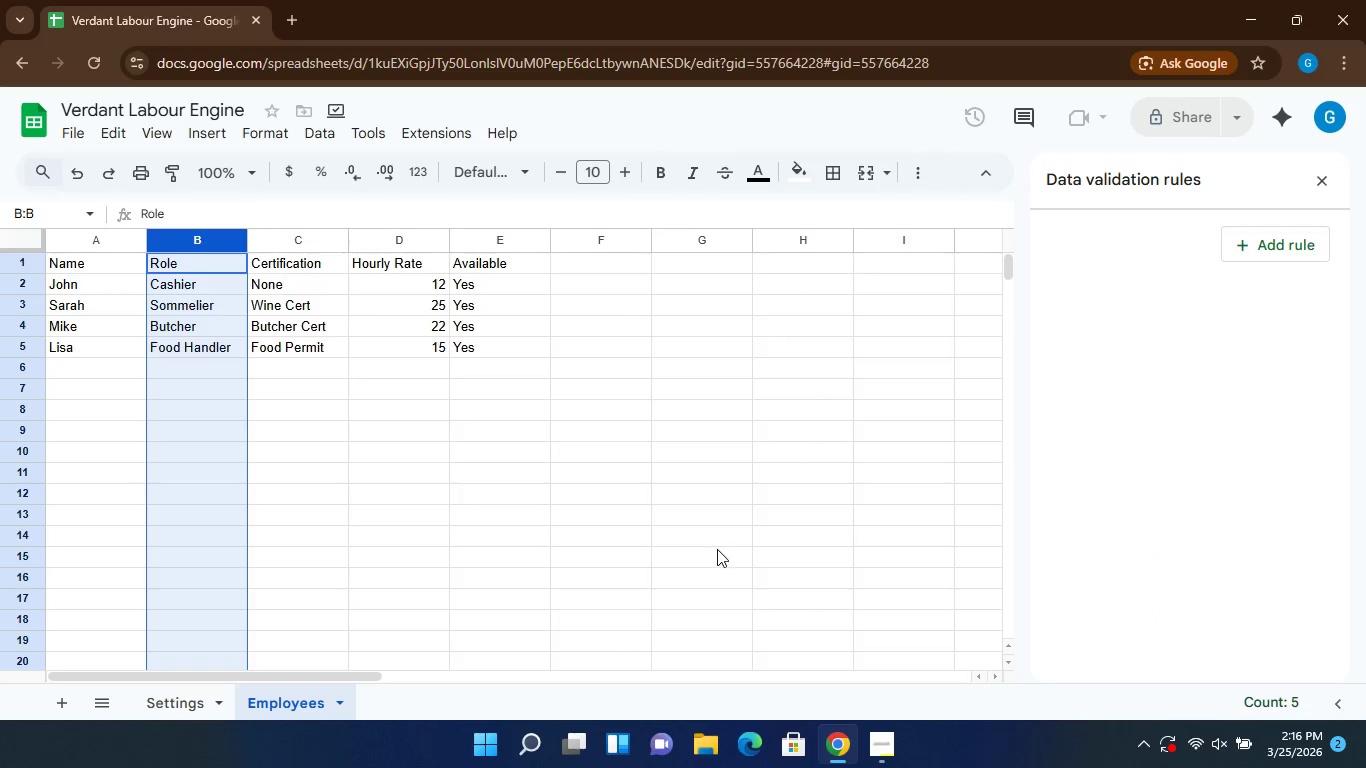 
left_click([1267, 242])
 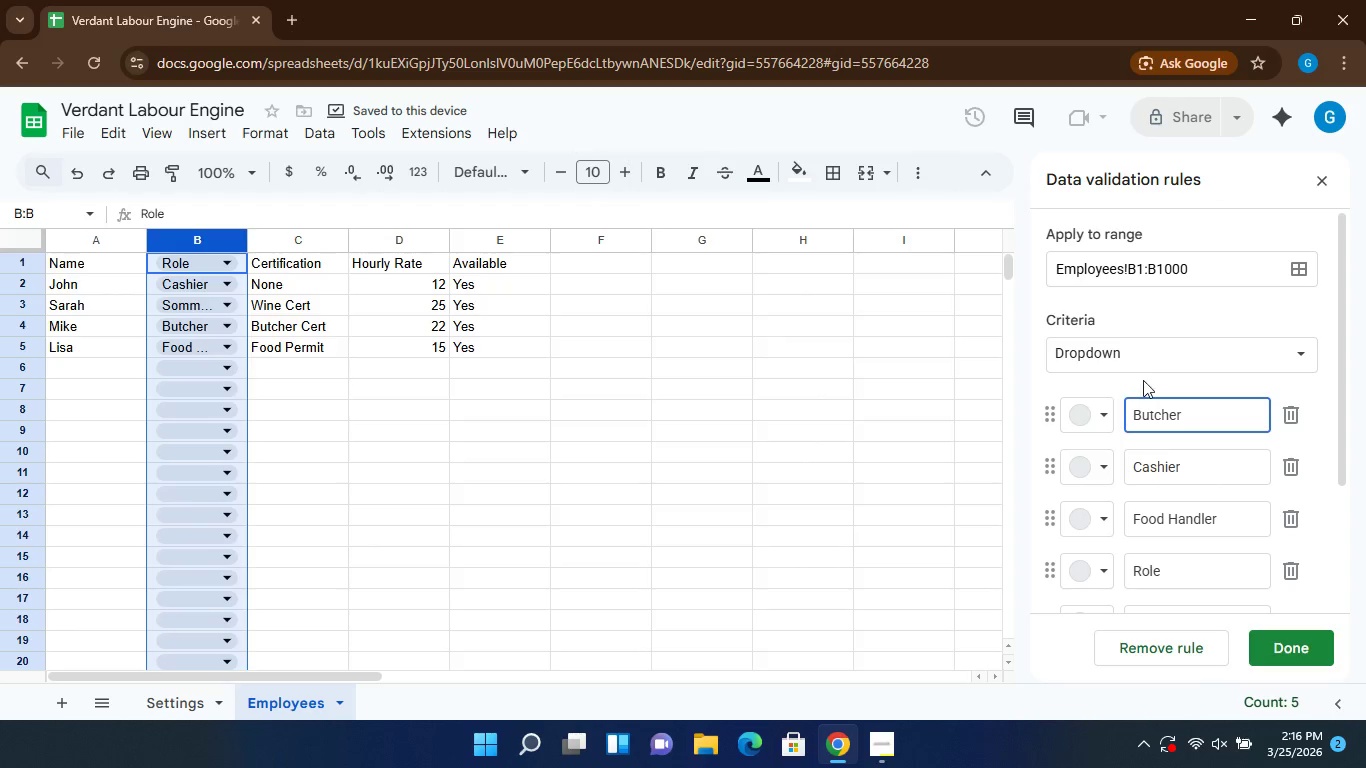 
wait(10.34)
 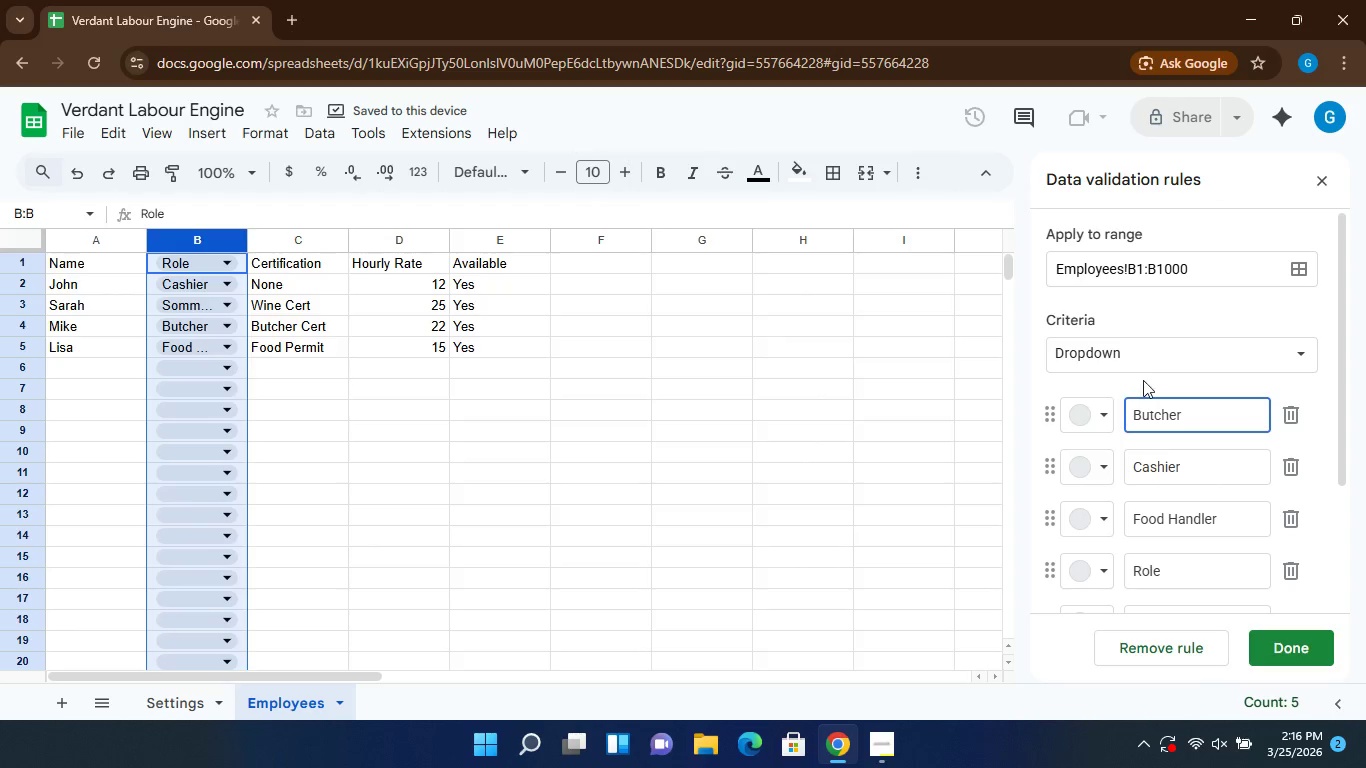 
left_click([1303, 356])
 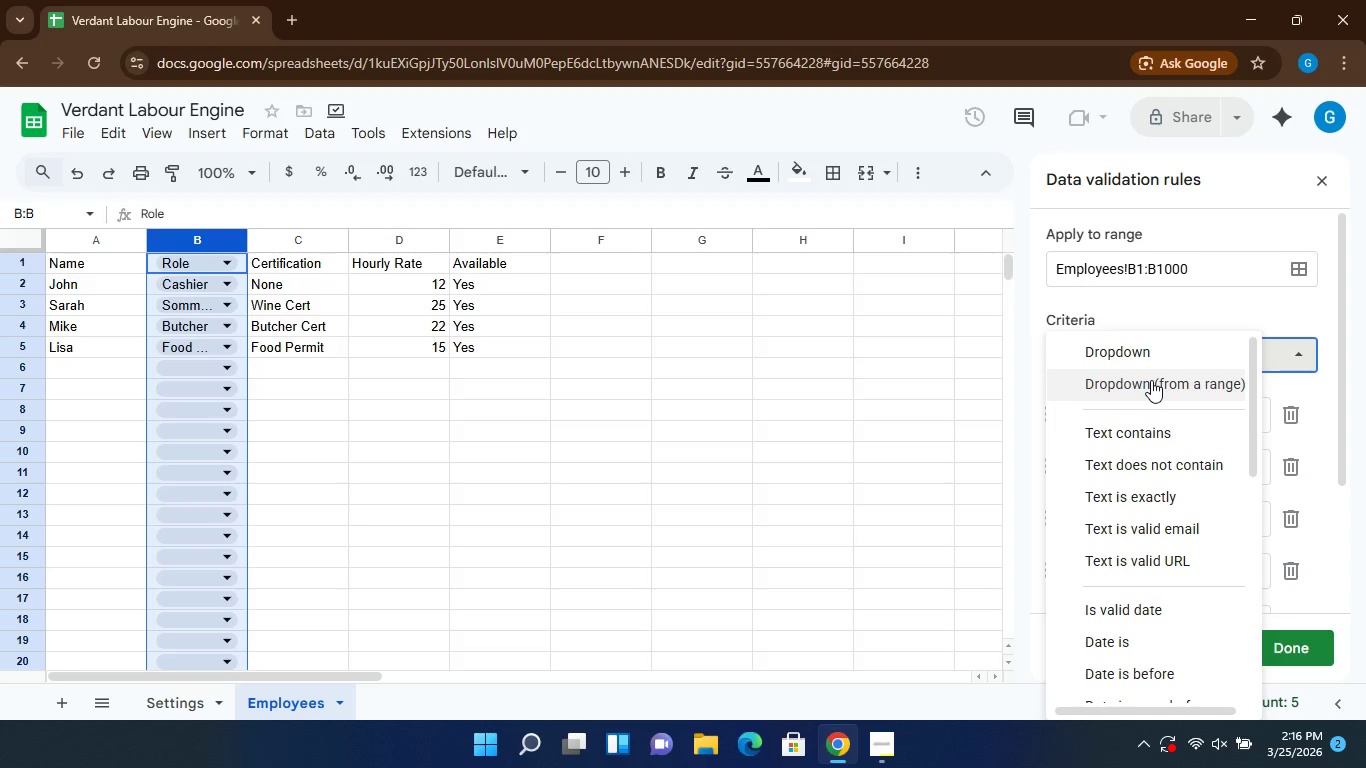 
left_click([1151, 384])
 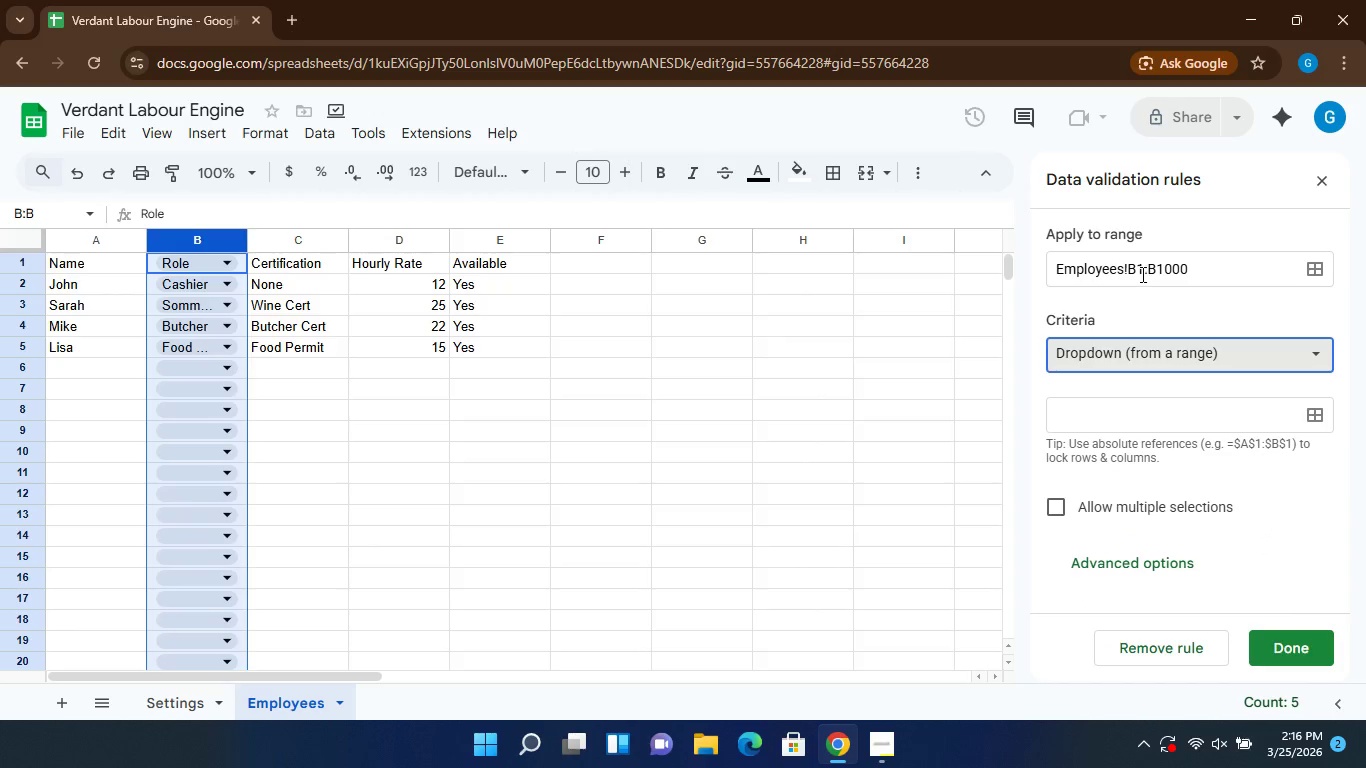 
left_click([1141, 274])
 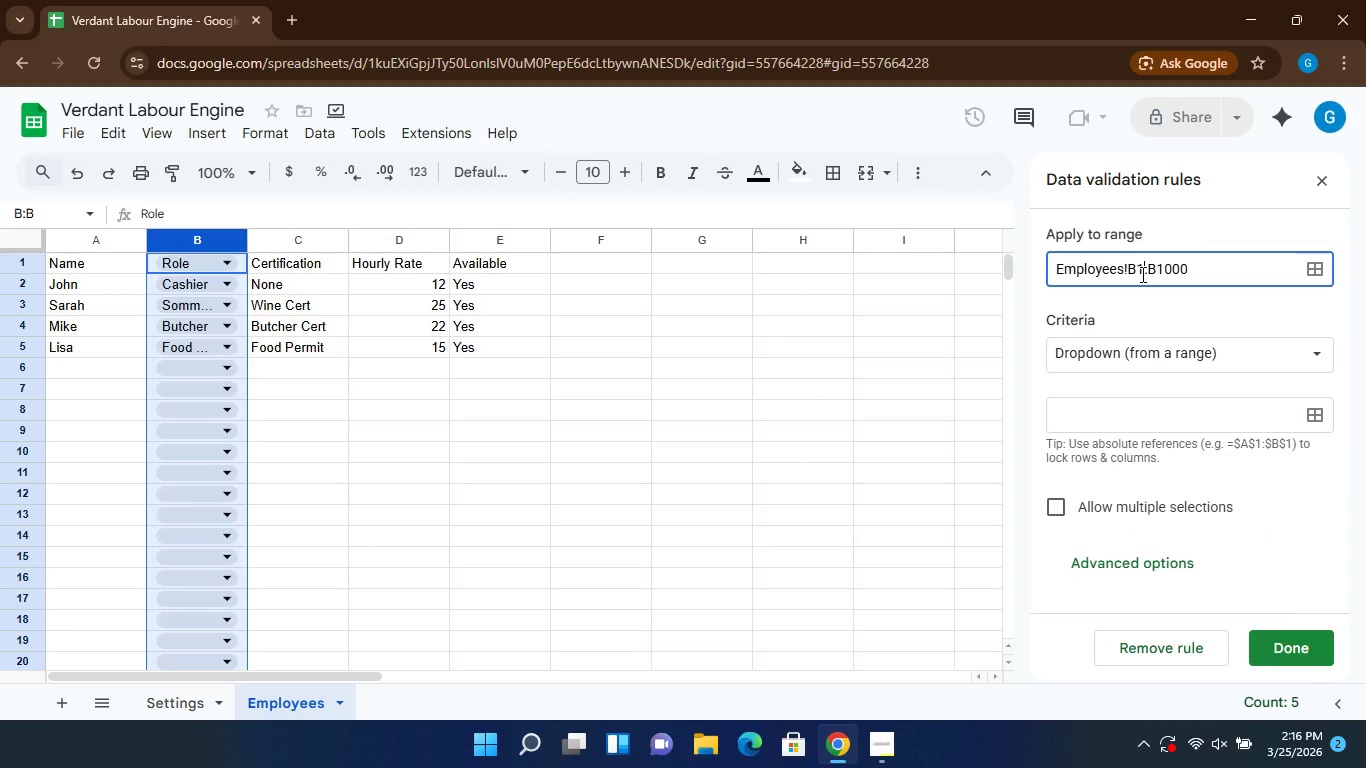 
key(Backspace)
 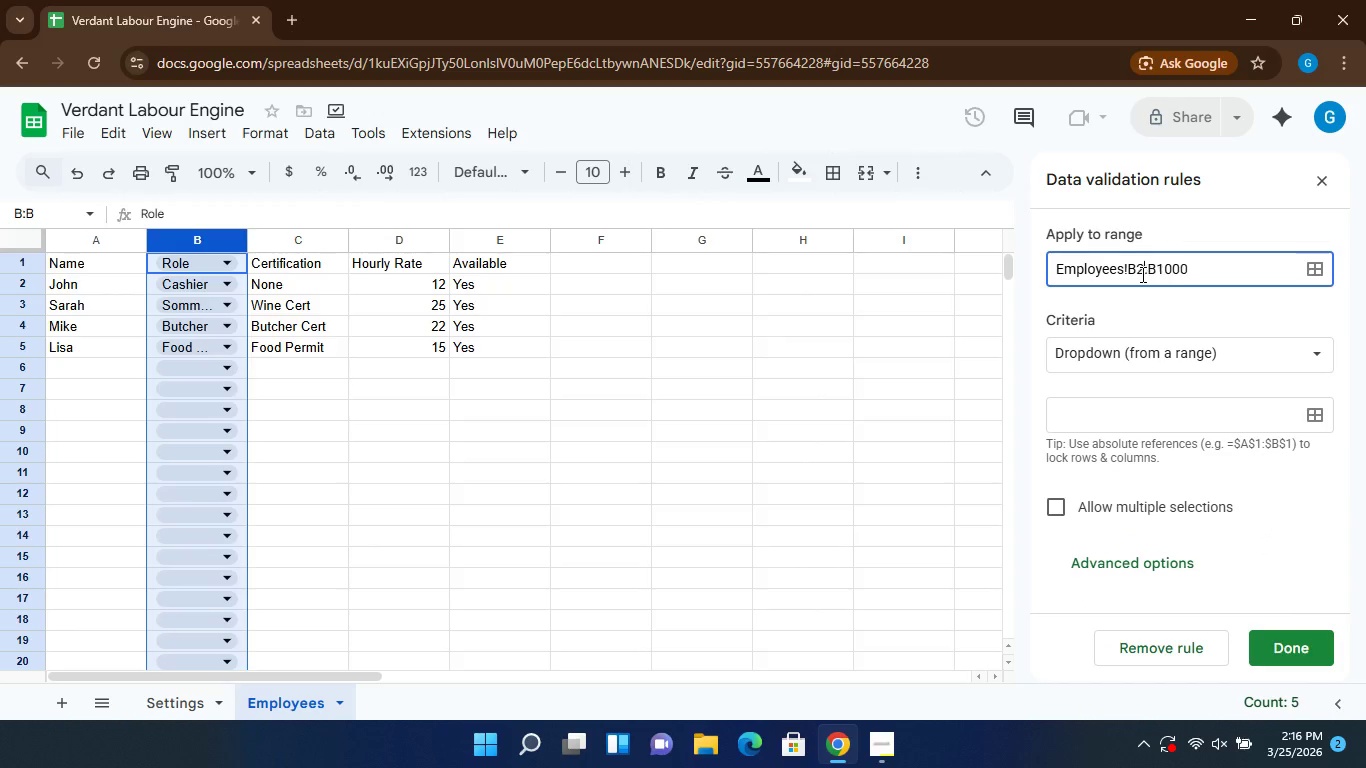 
key(2)
 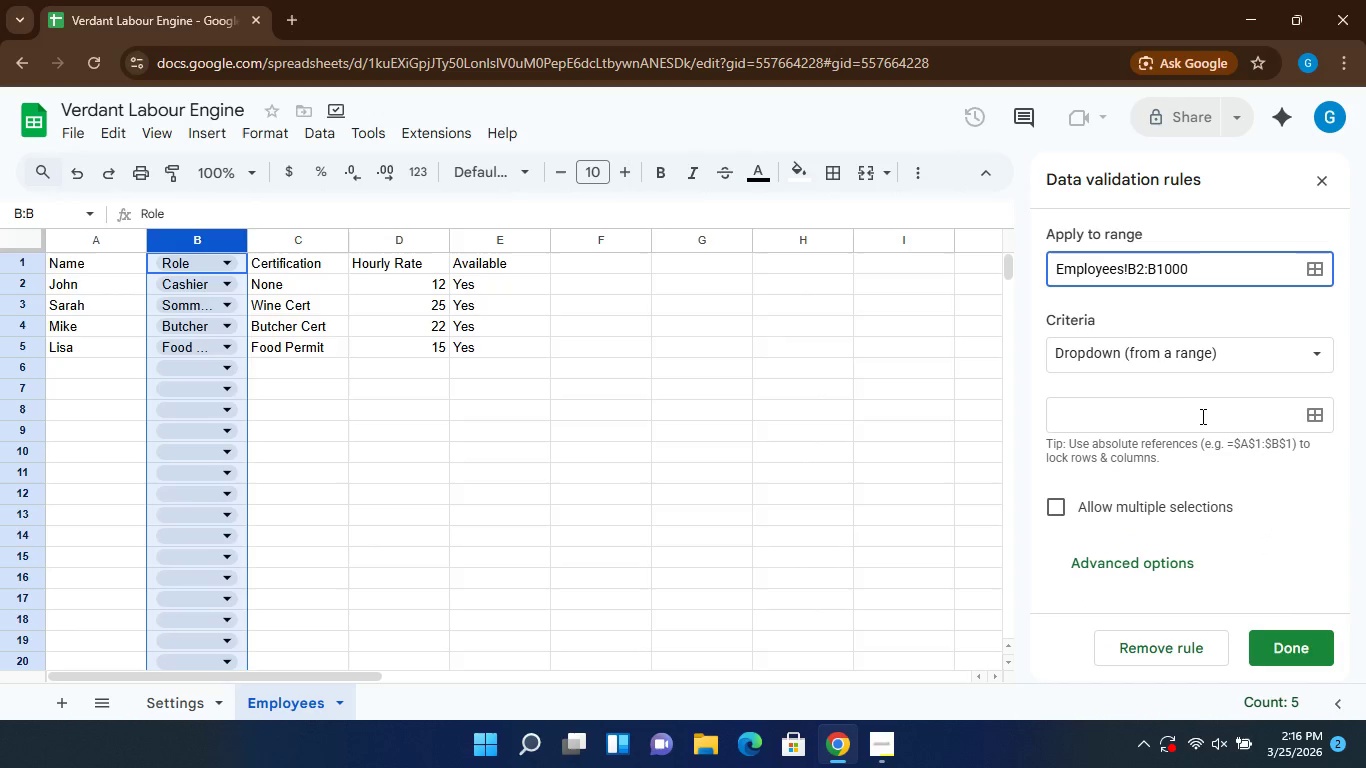 
left_click([1197, 417])
 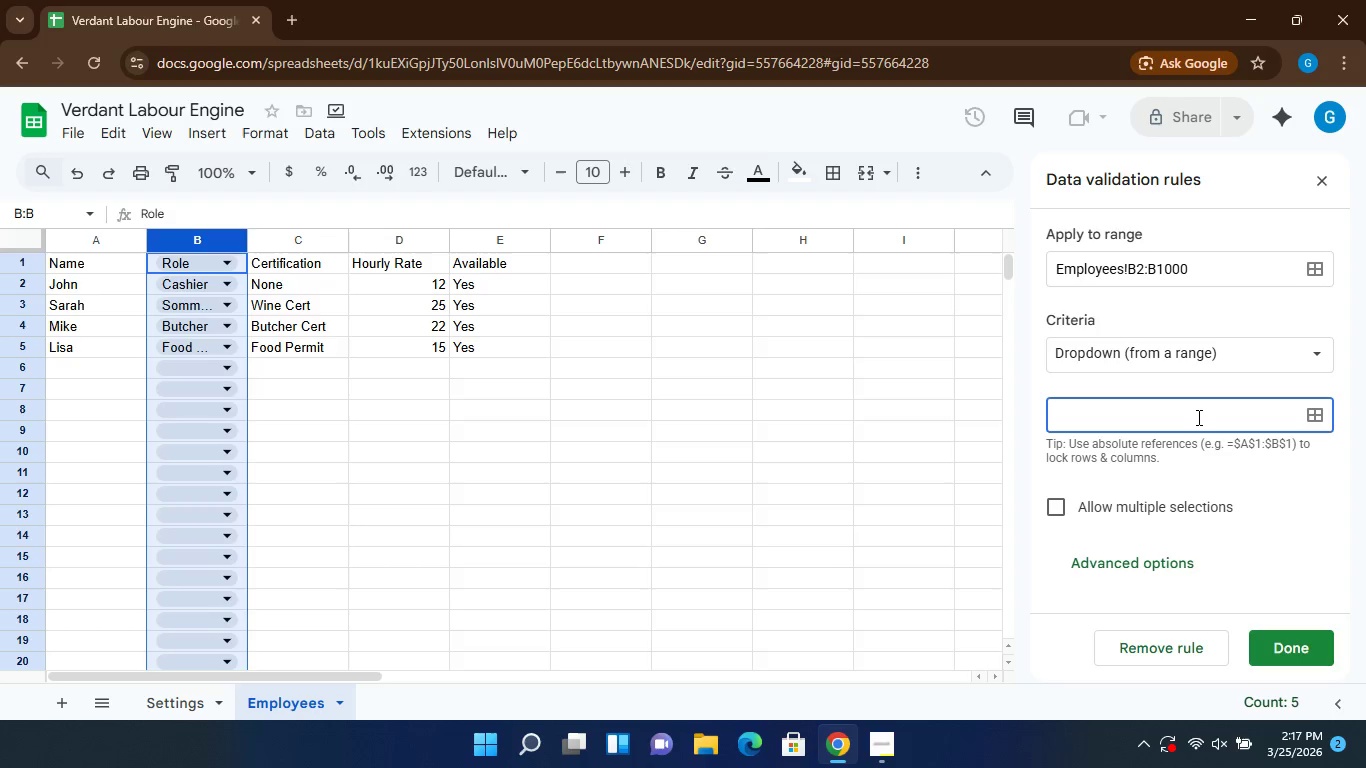 
type(Settings!A2;)
key(Backspace)
type(:A5)
 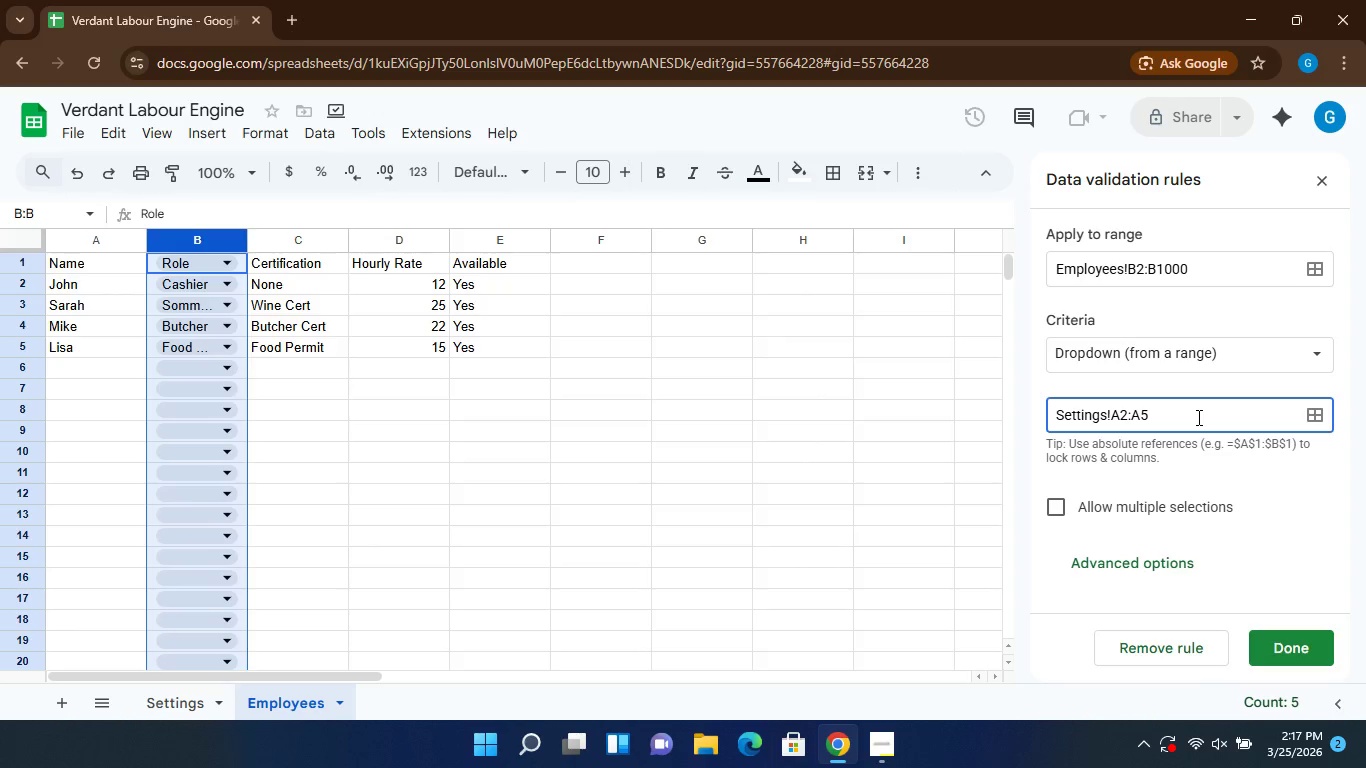 
wait(7.2)
 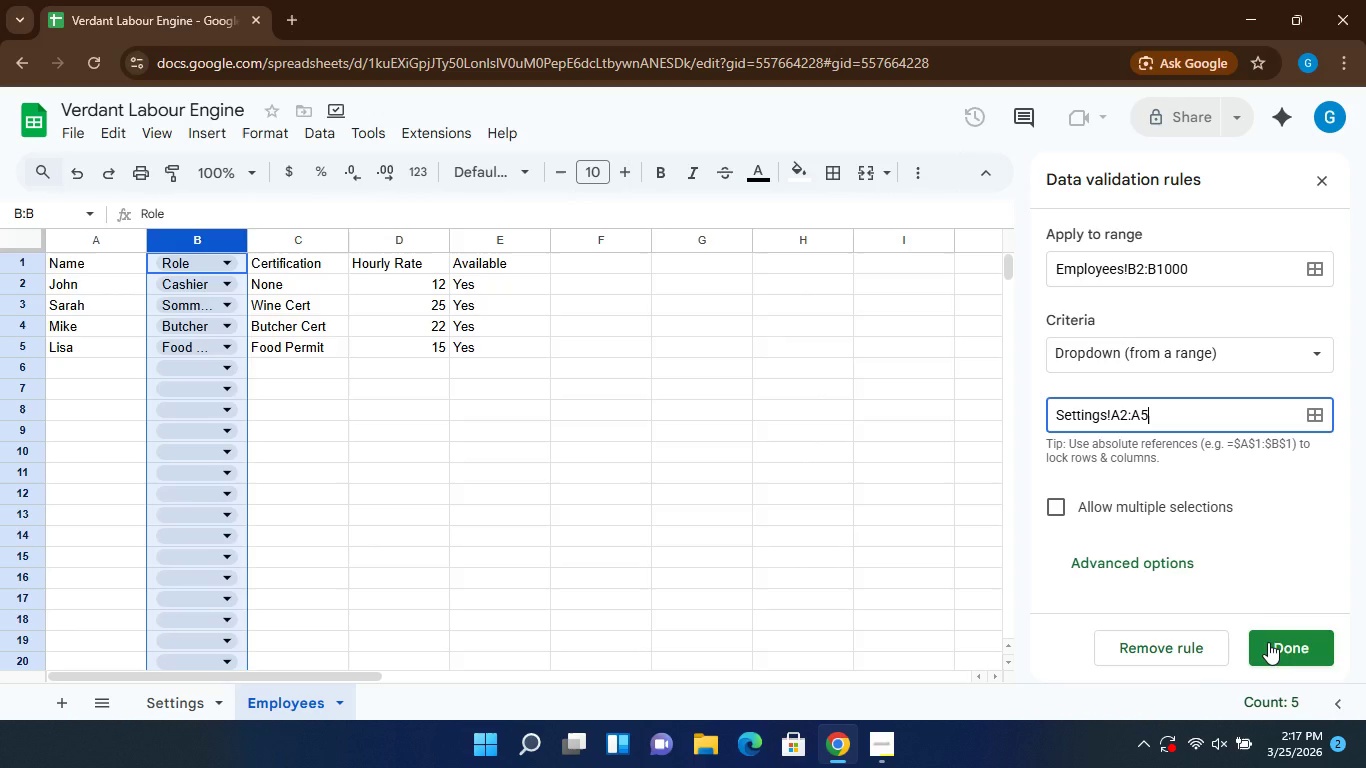 
left_click([1291, 652])
 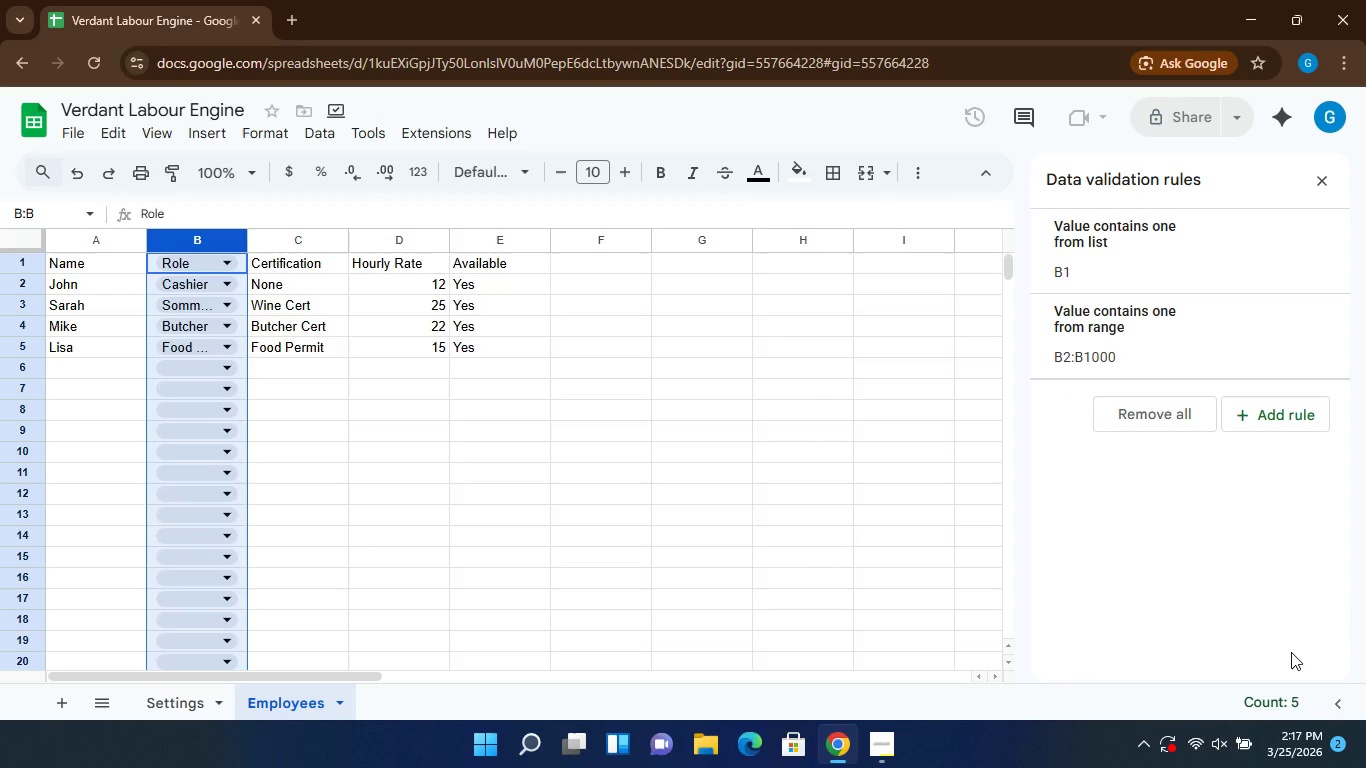 
wait(10.19)
 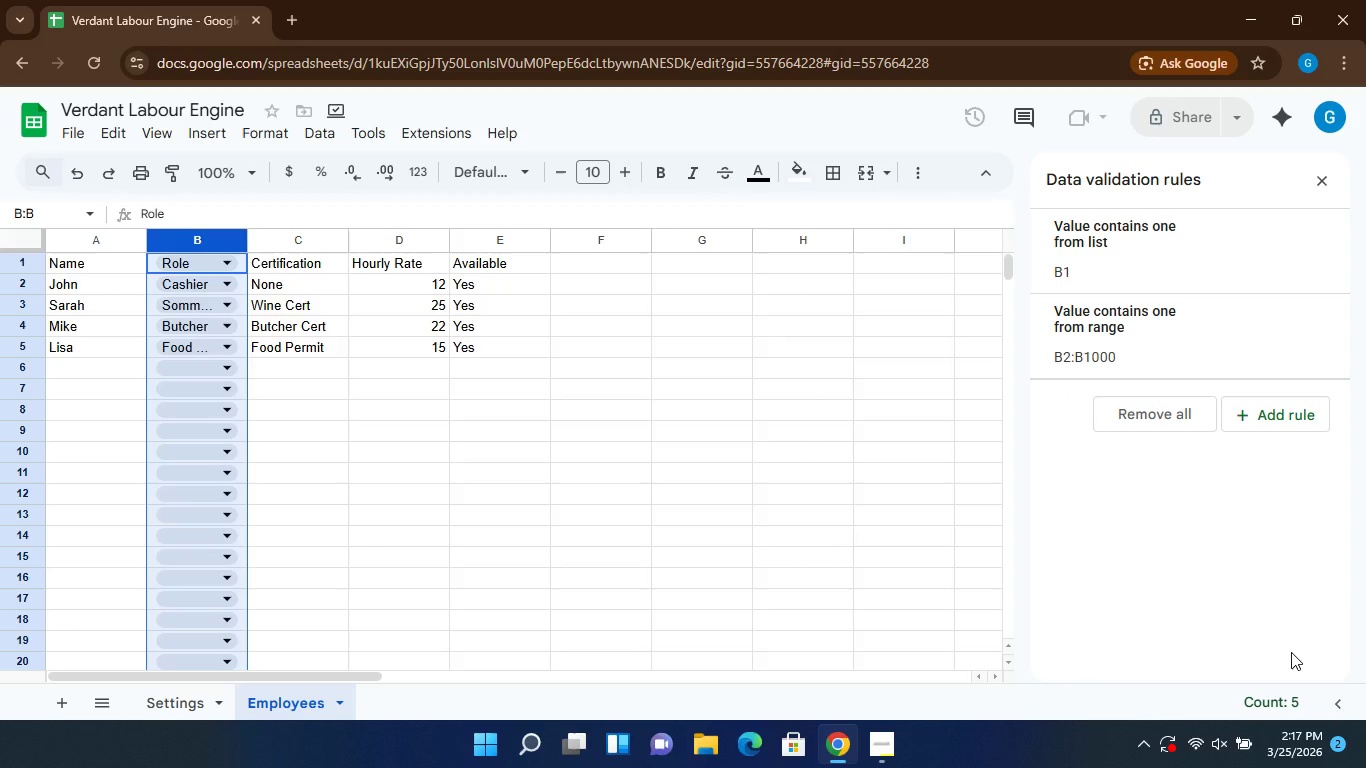 
left_click([57, 704])
 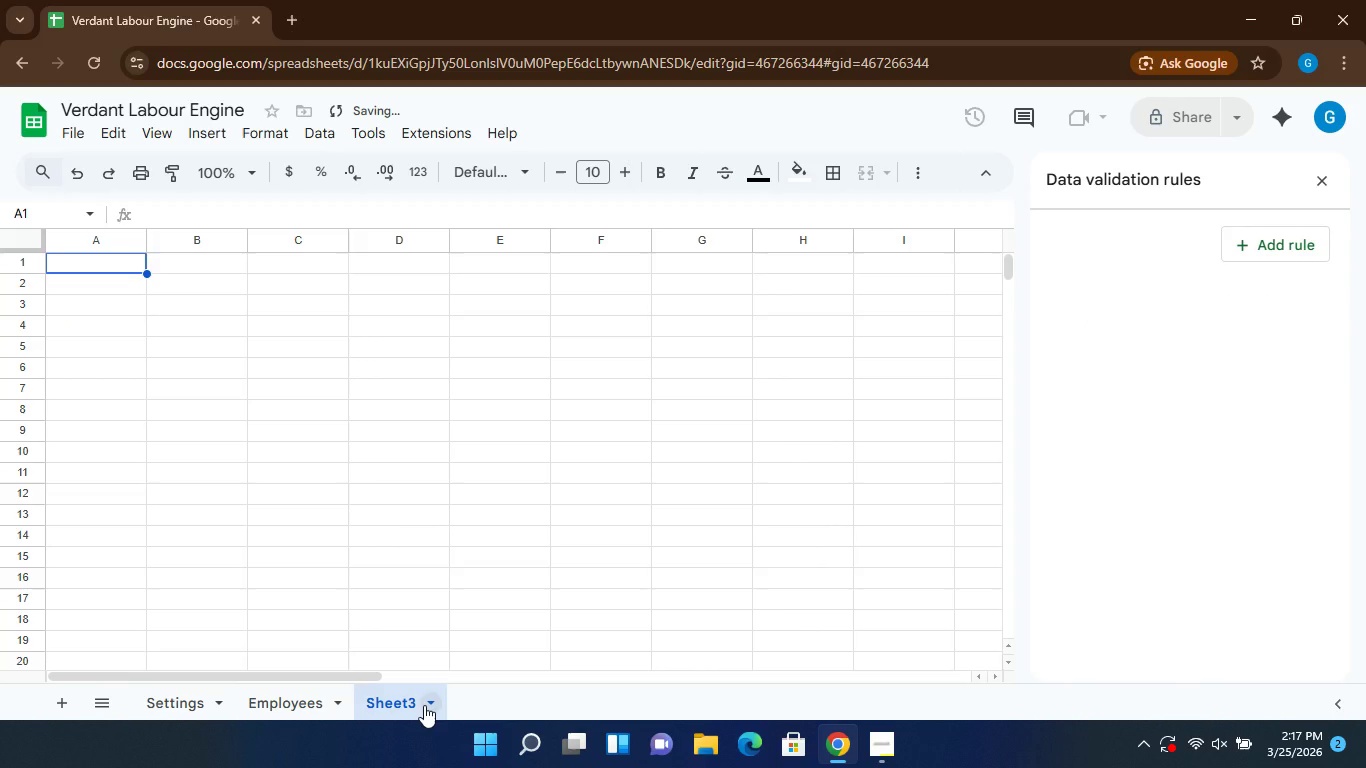 
left_click([424, 705])
 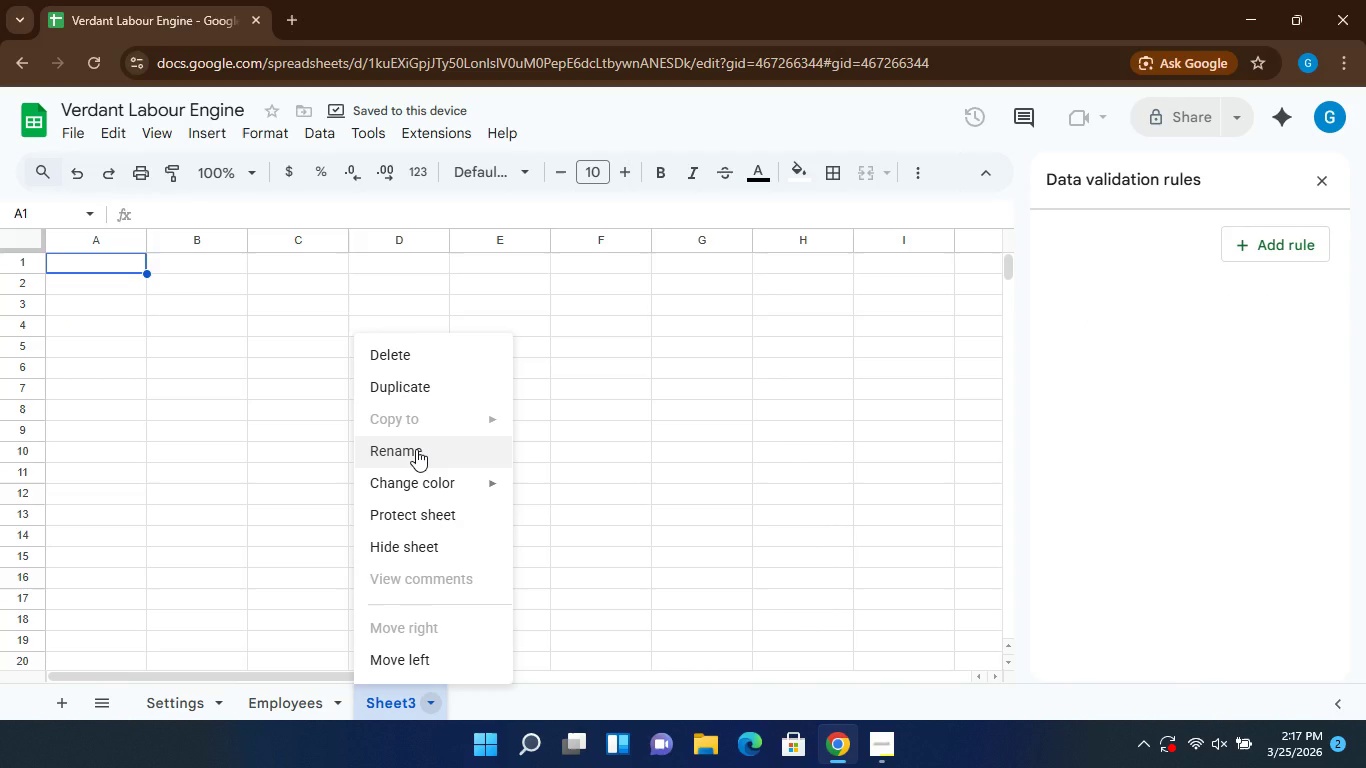 
left_click([416, 449])
 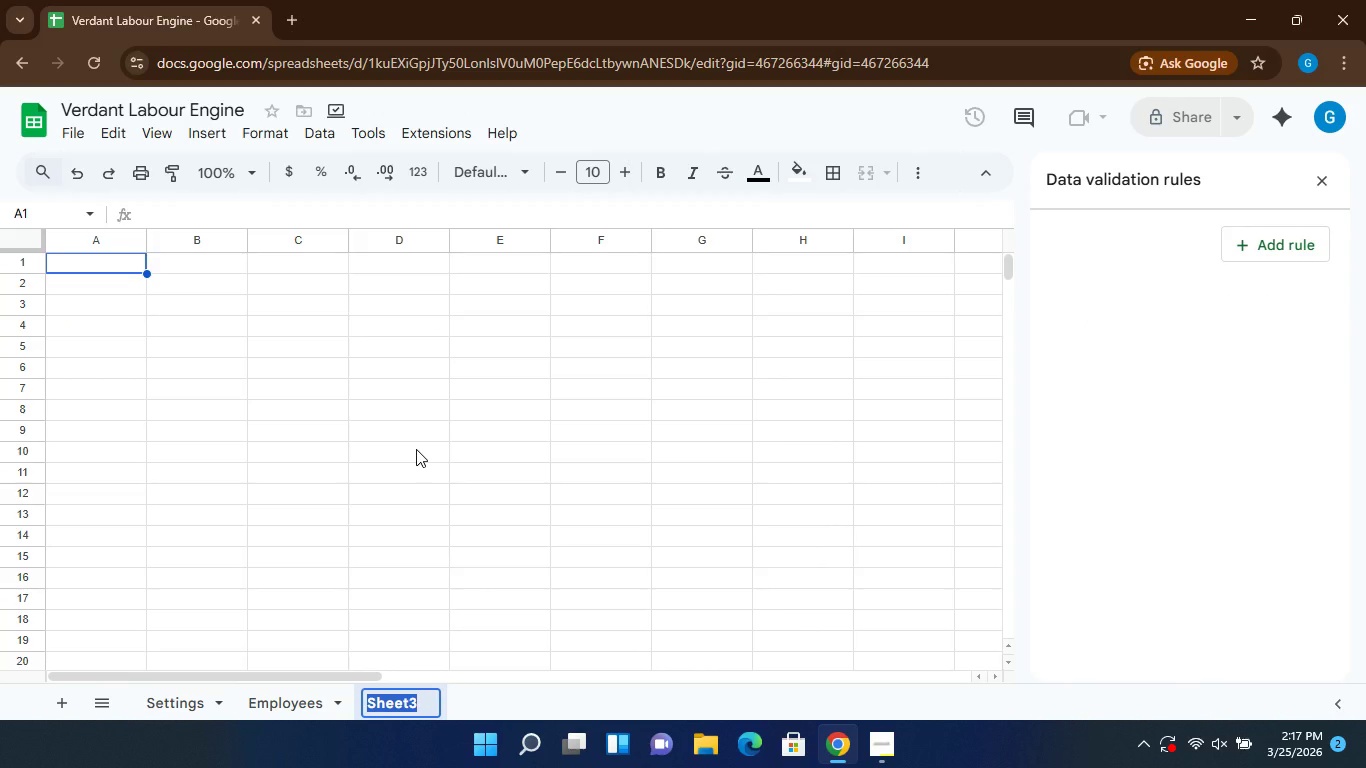 
type(Traffic)
 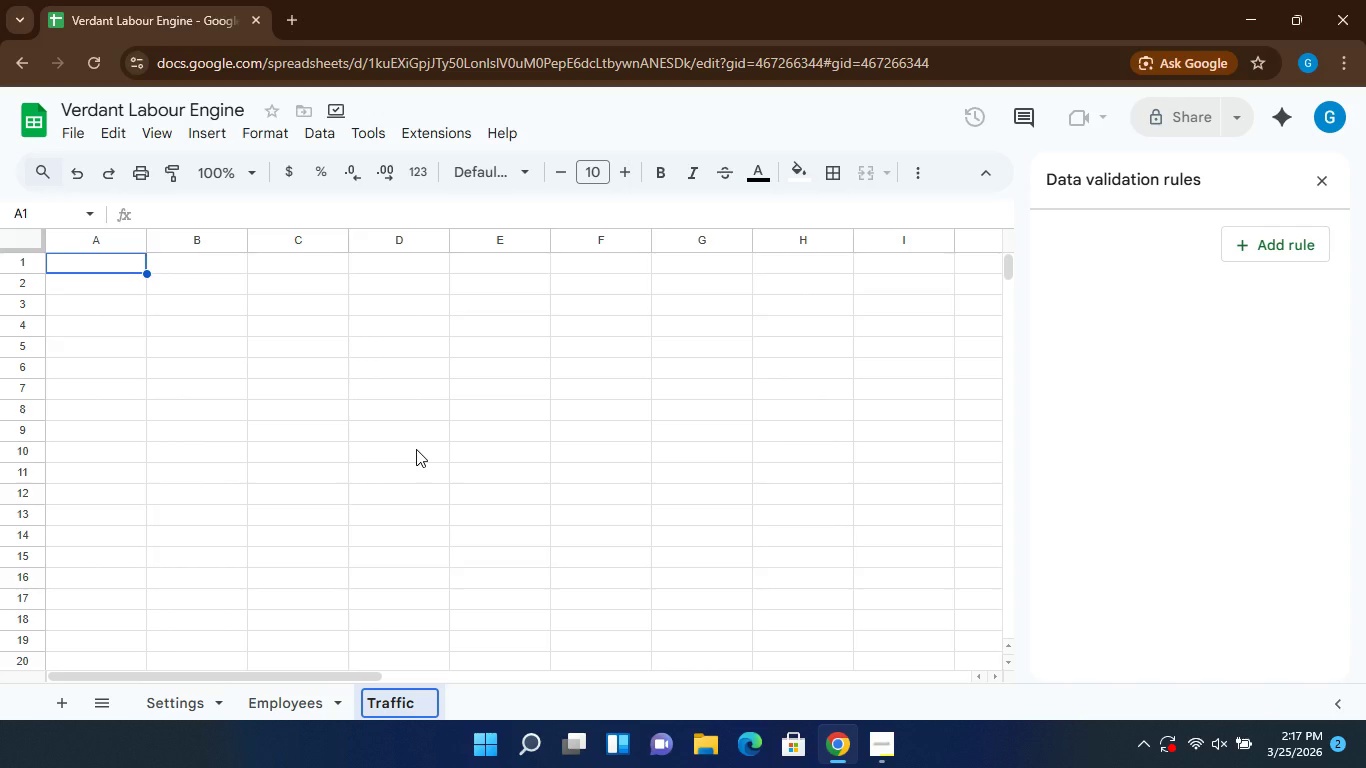 
key(Enter)
 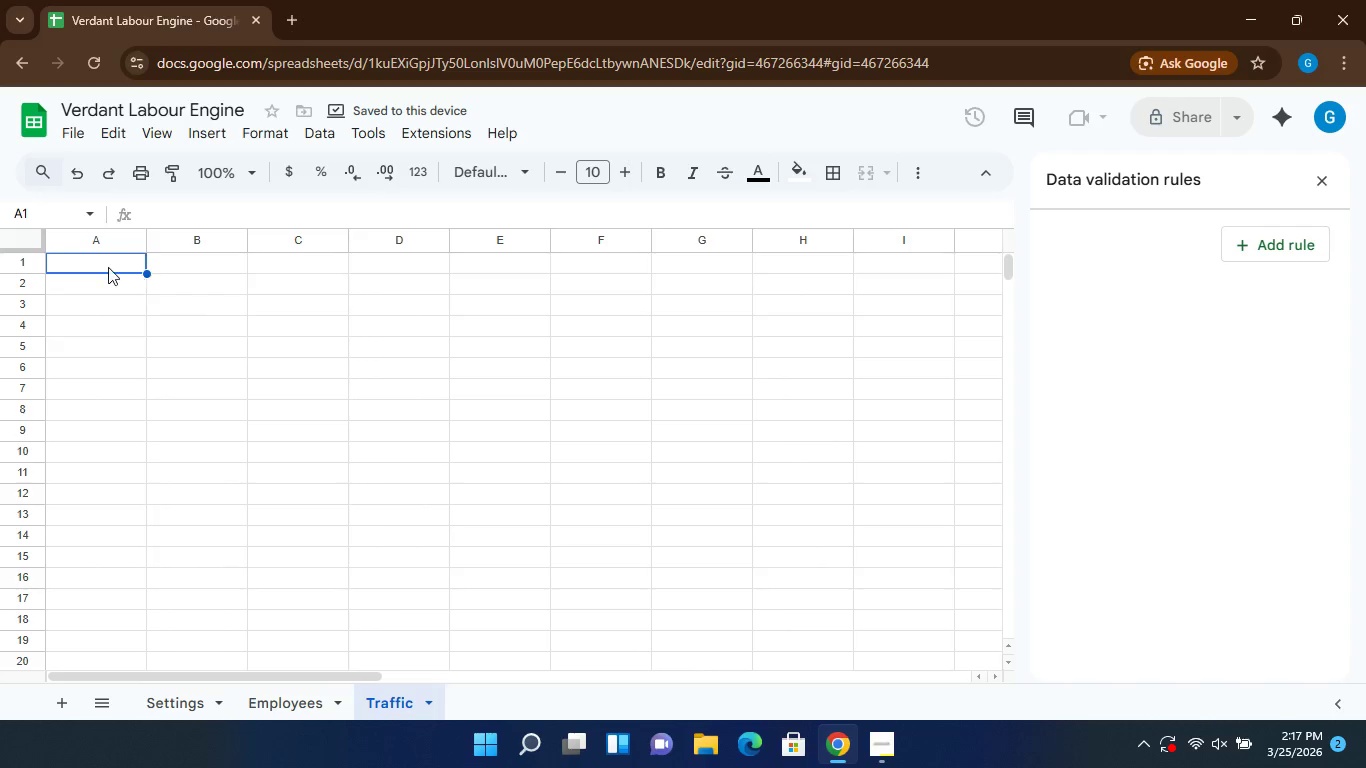 
left_click([99, 261])
 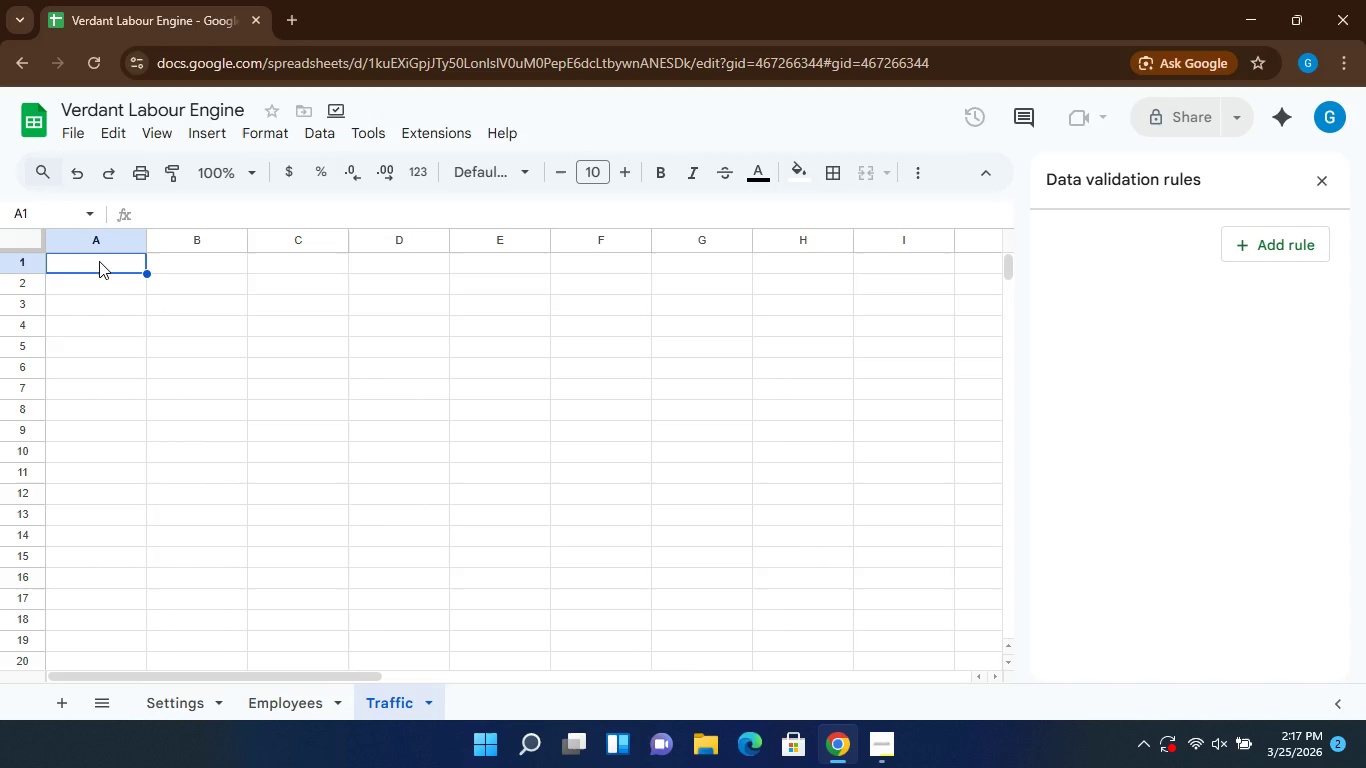 
type(Date)
 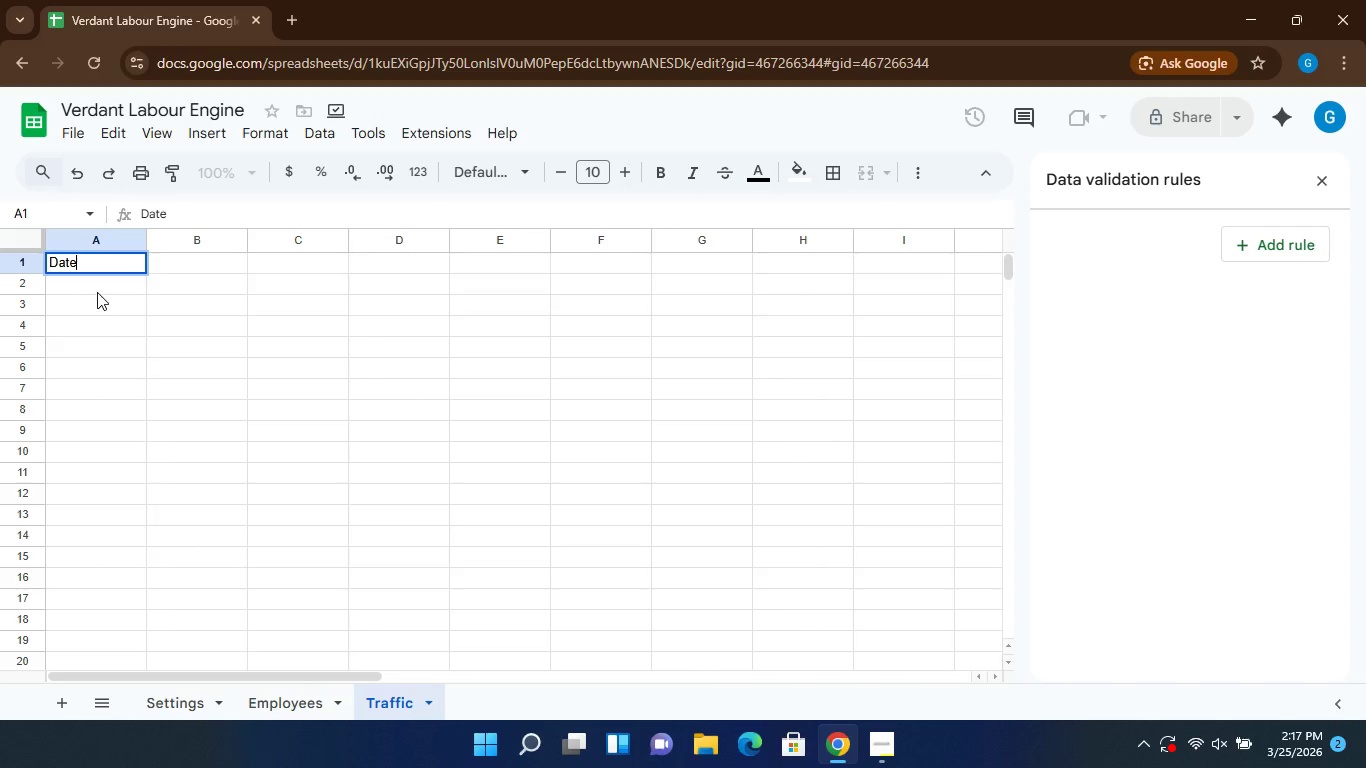 
left_click([93, 282])
 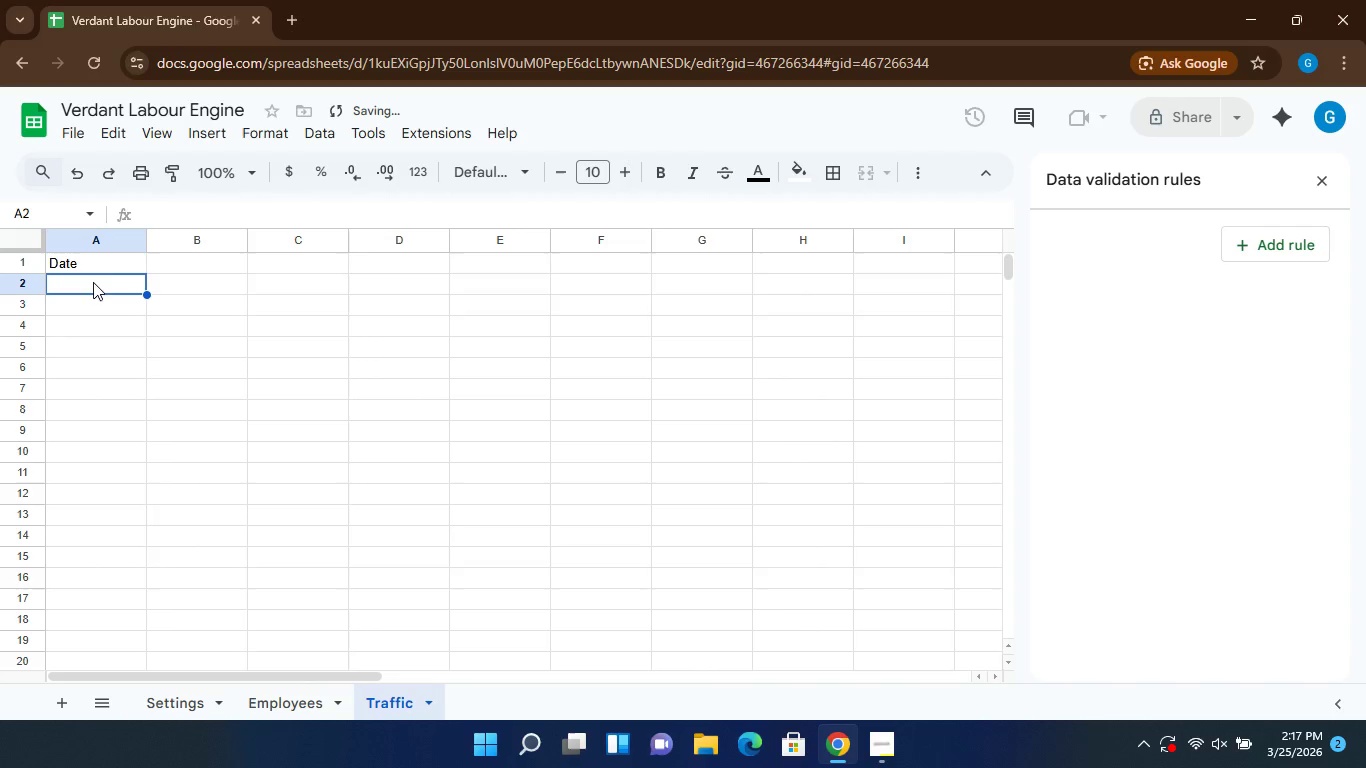 
type(01-Jan)
 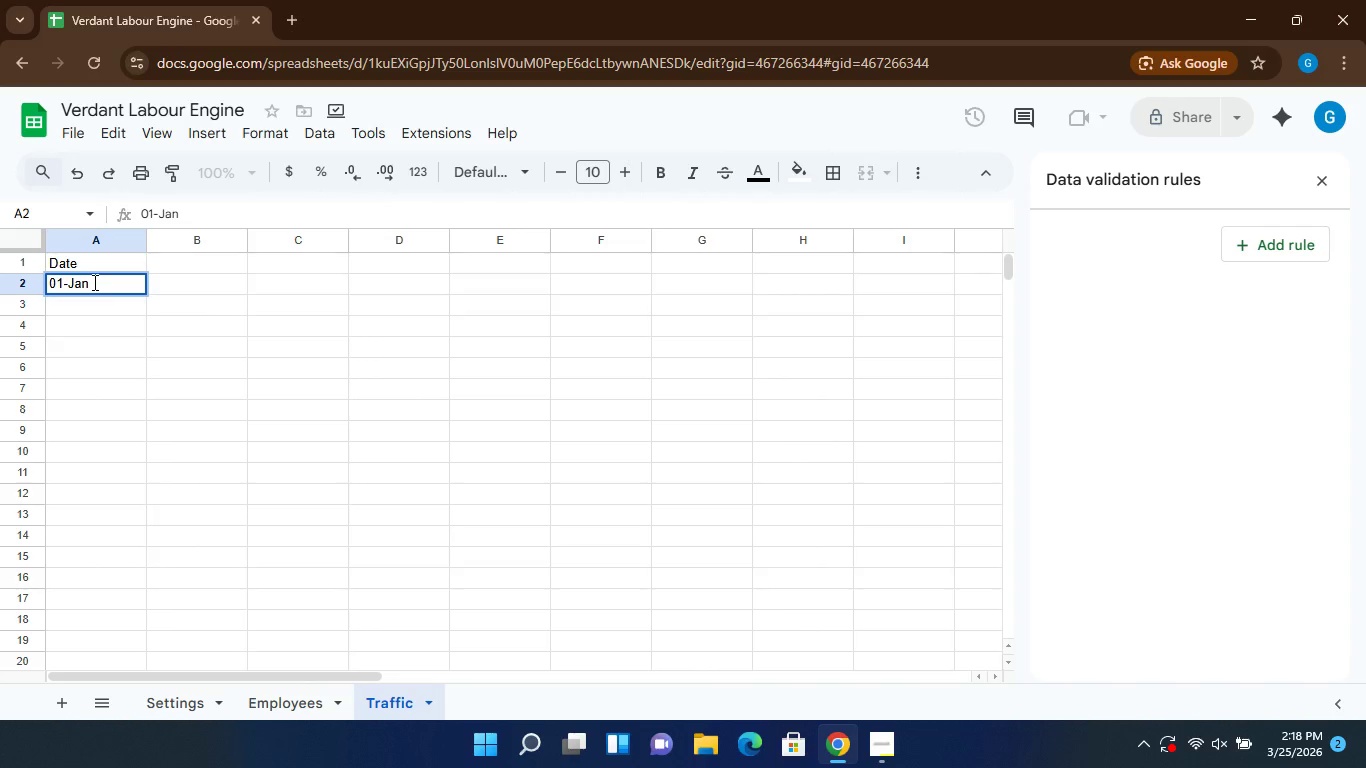 
key(Enter)
 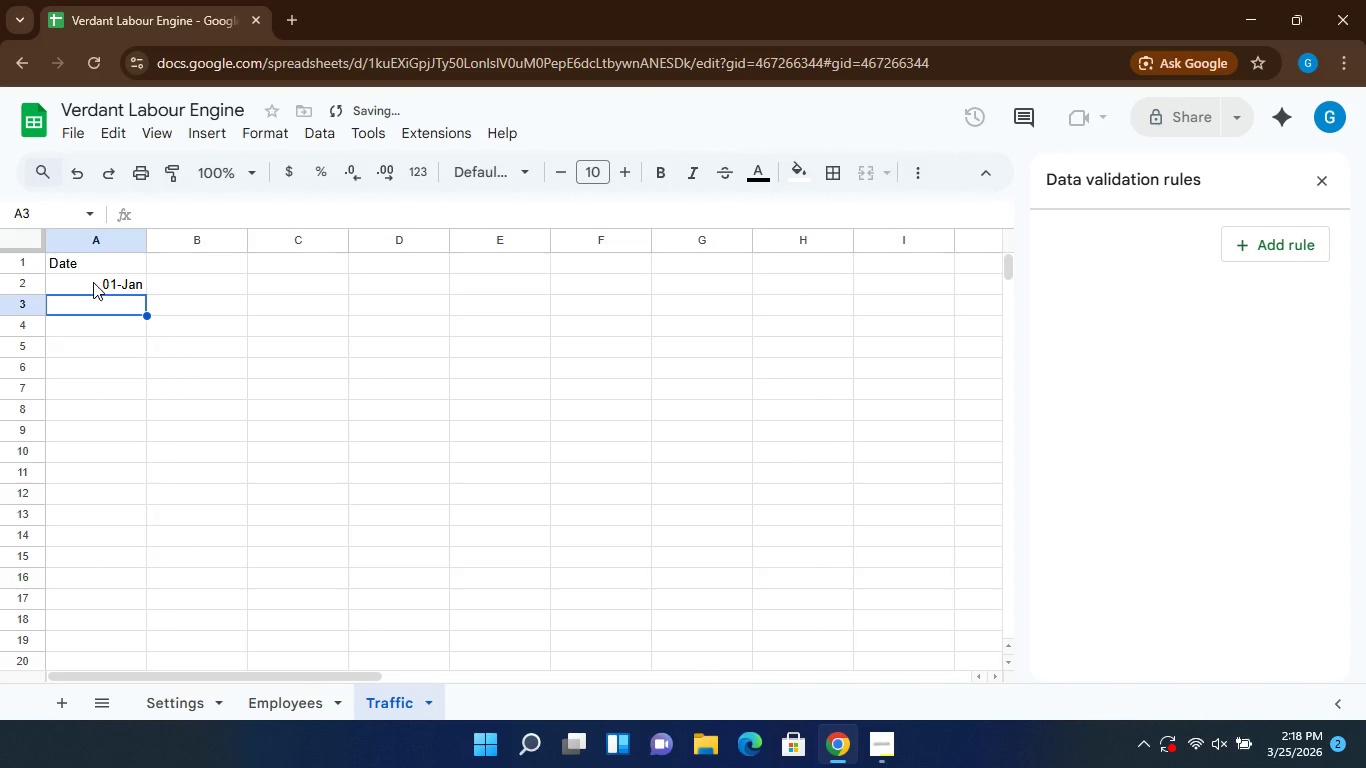 
type(02-Jan)
 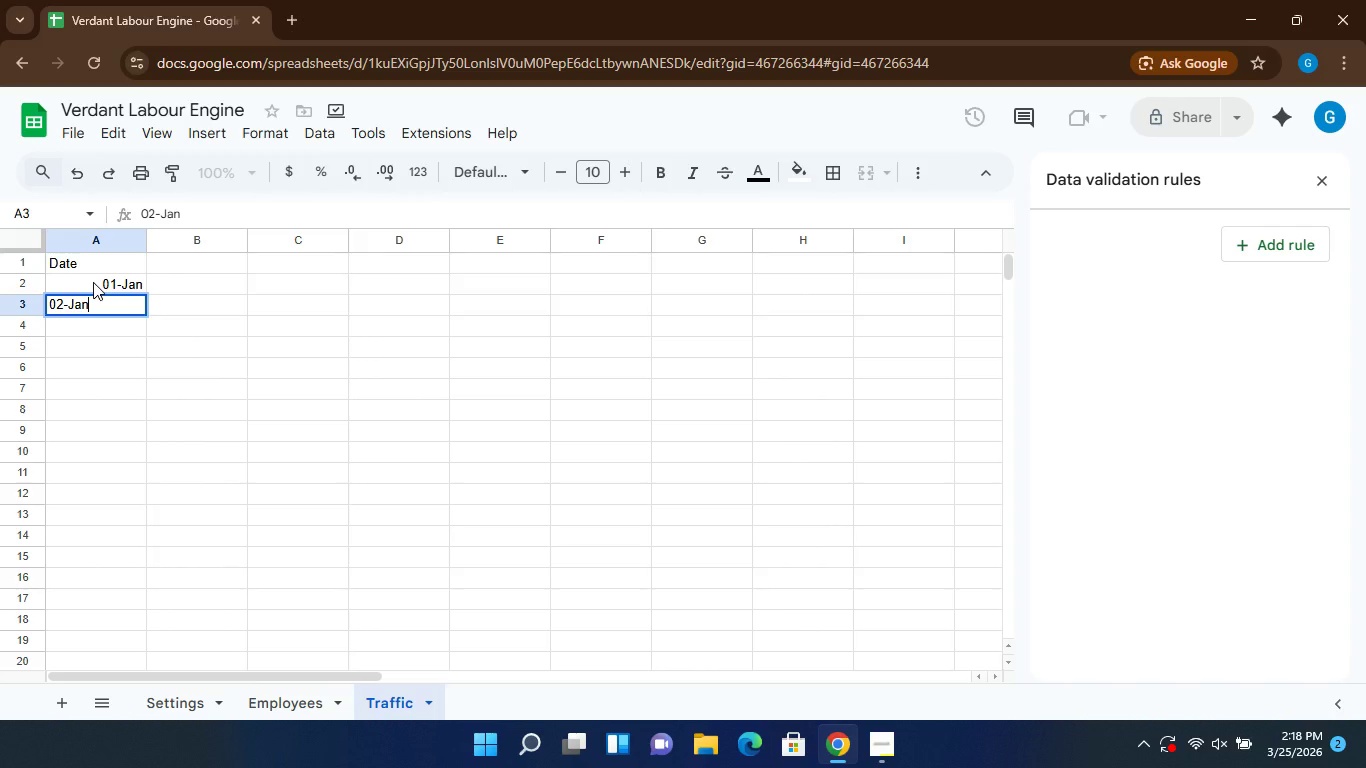 
key(Enter)
 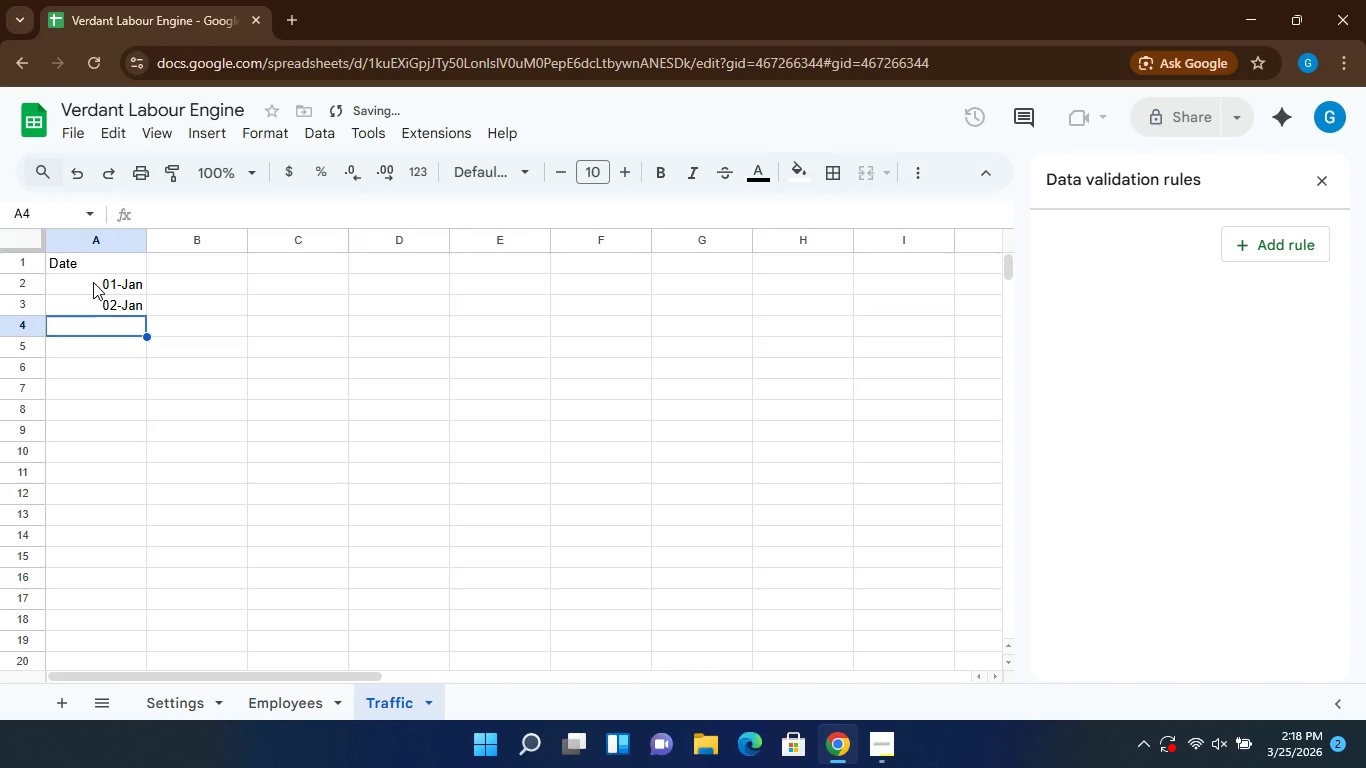 
type(03-Jan)
 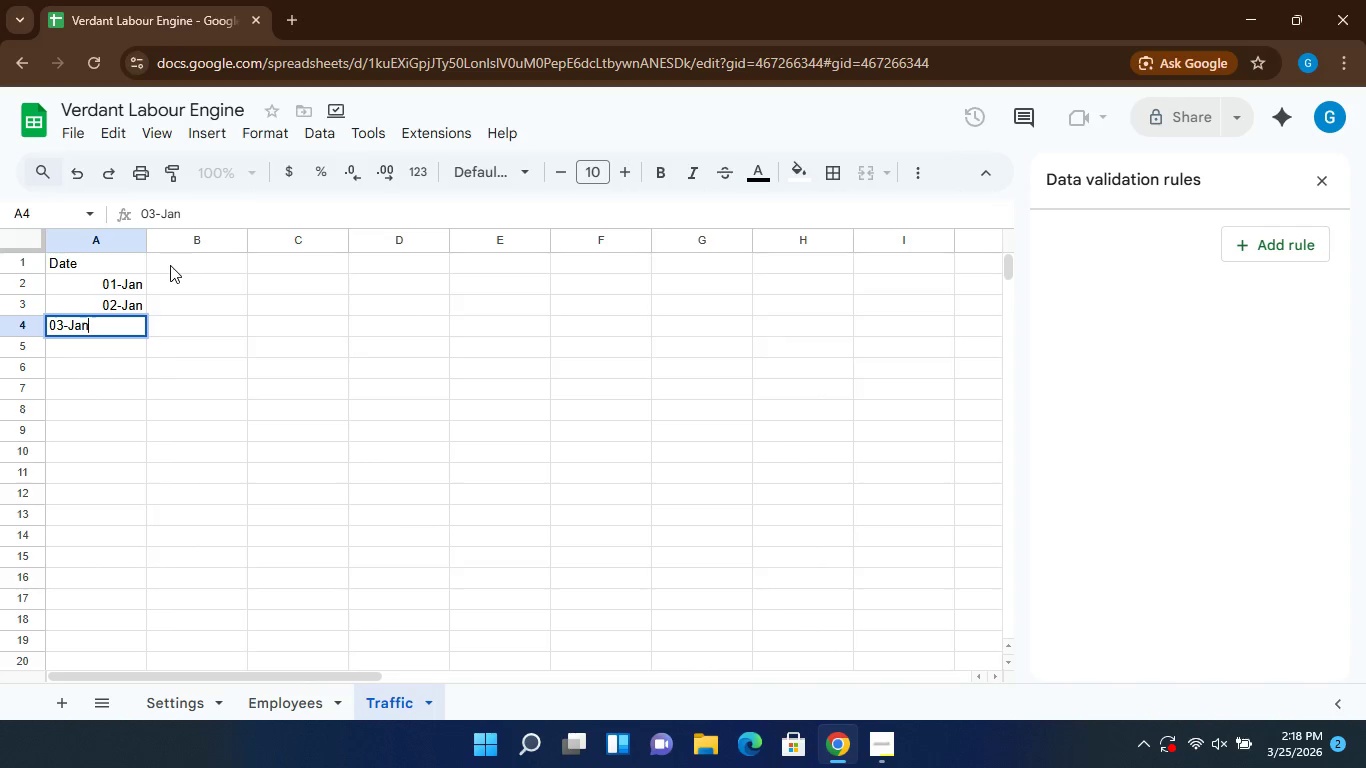 
left_click([170, 265])
 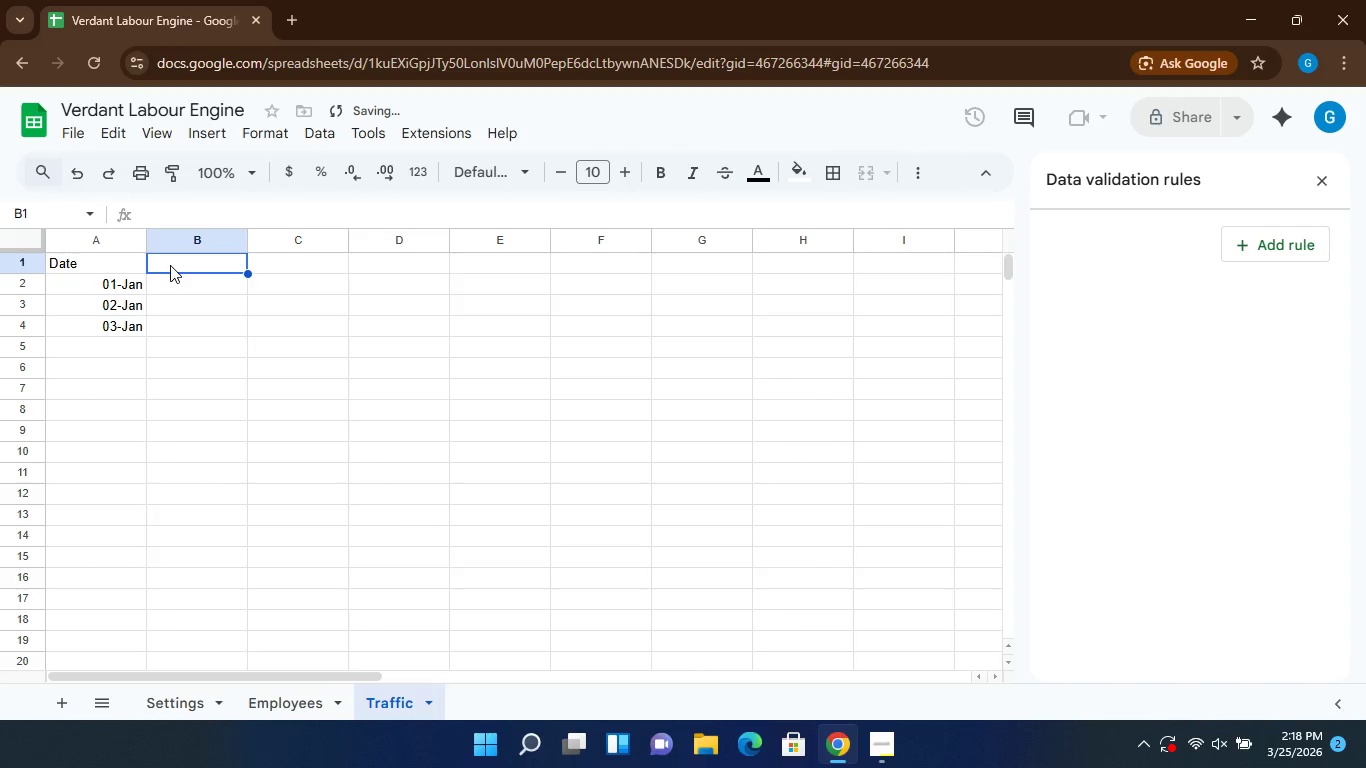 
type(e)
key(Backspace)
type(Event)
 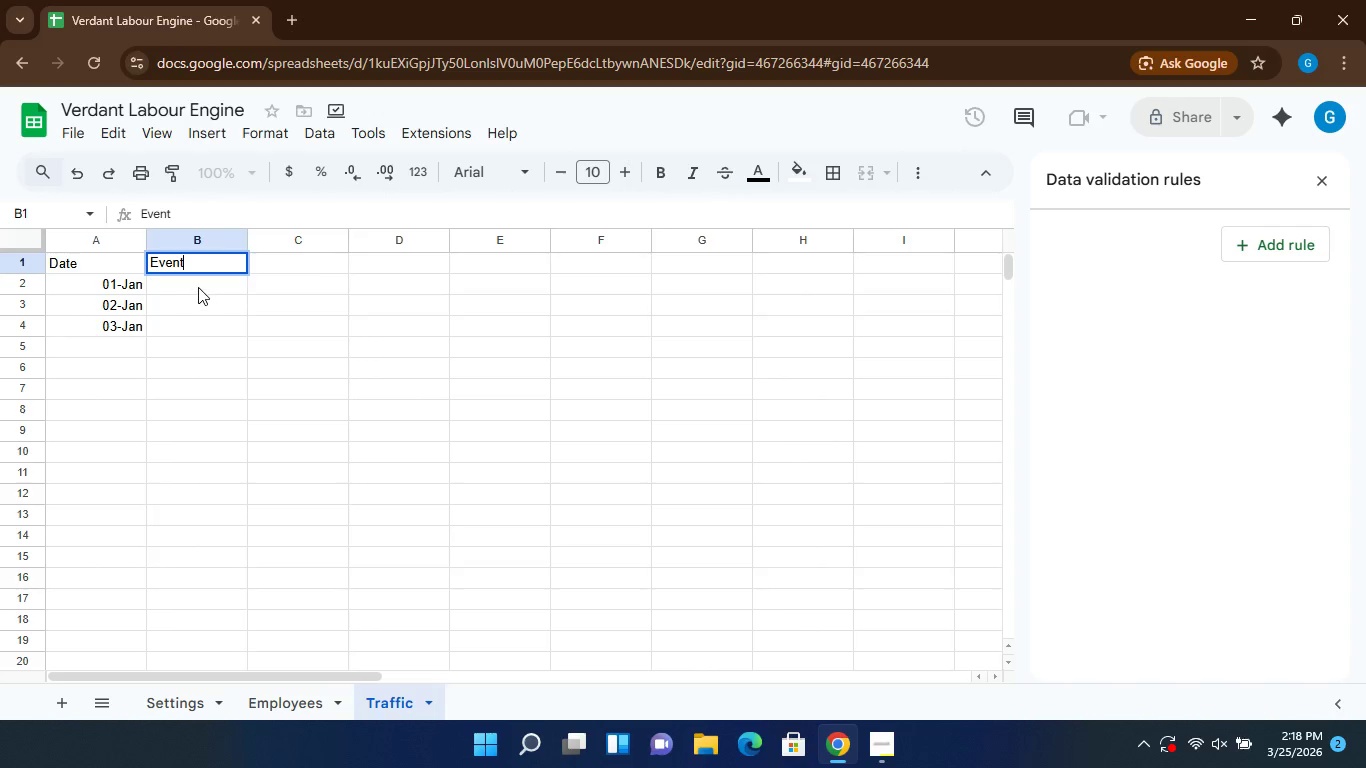 
left_click([195, 286])
 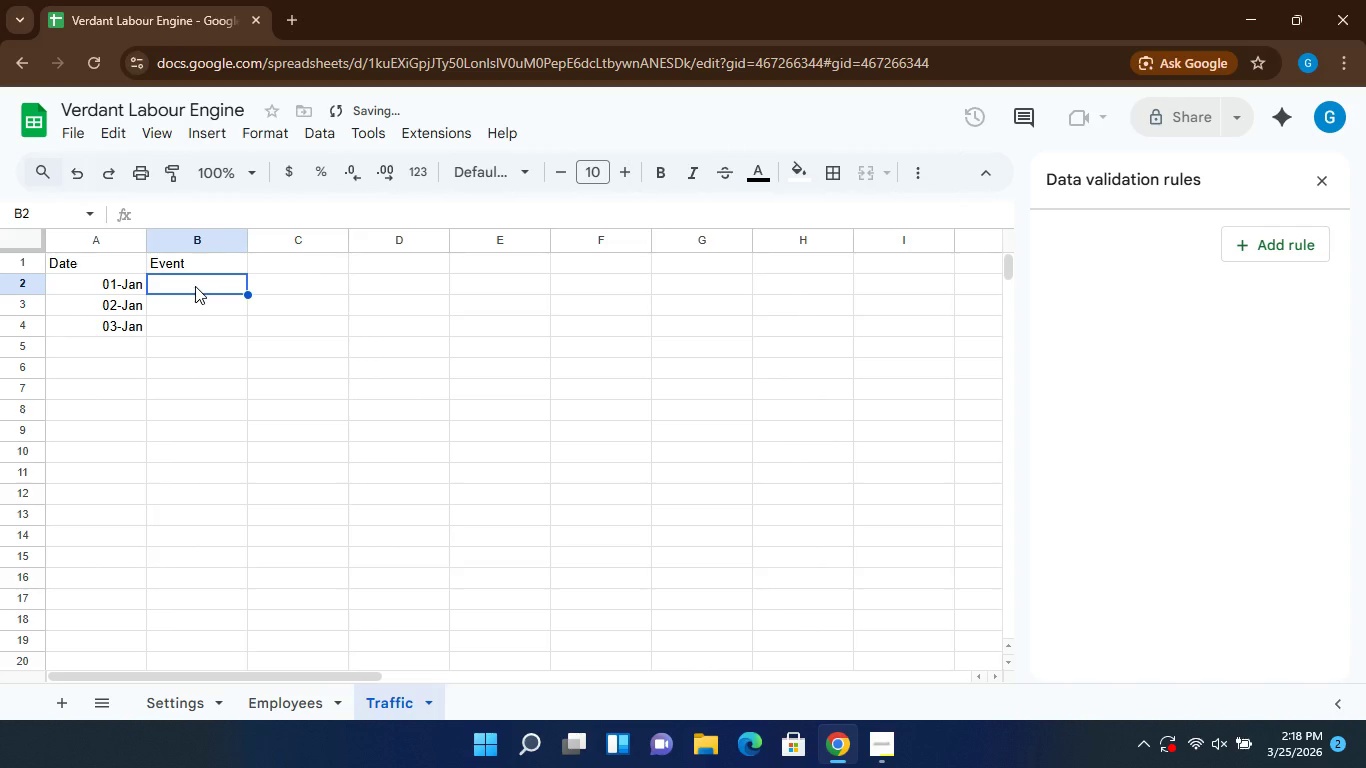 
type(Normal)
 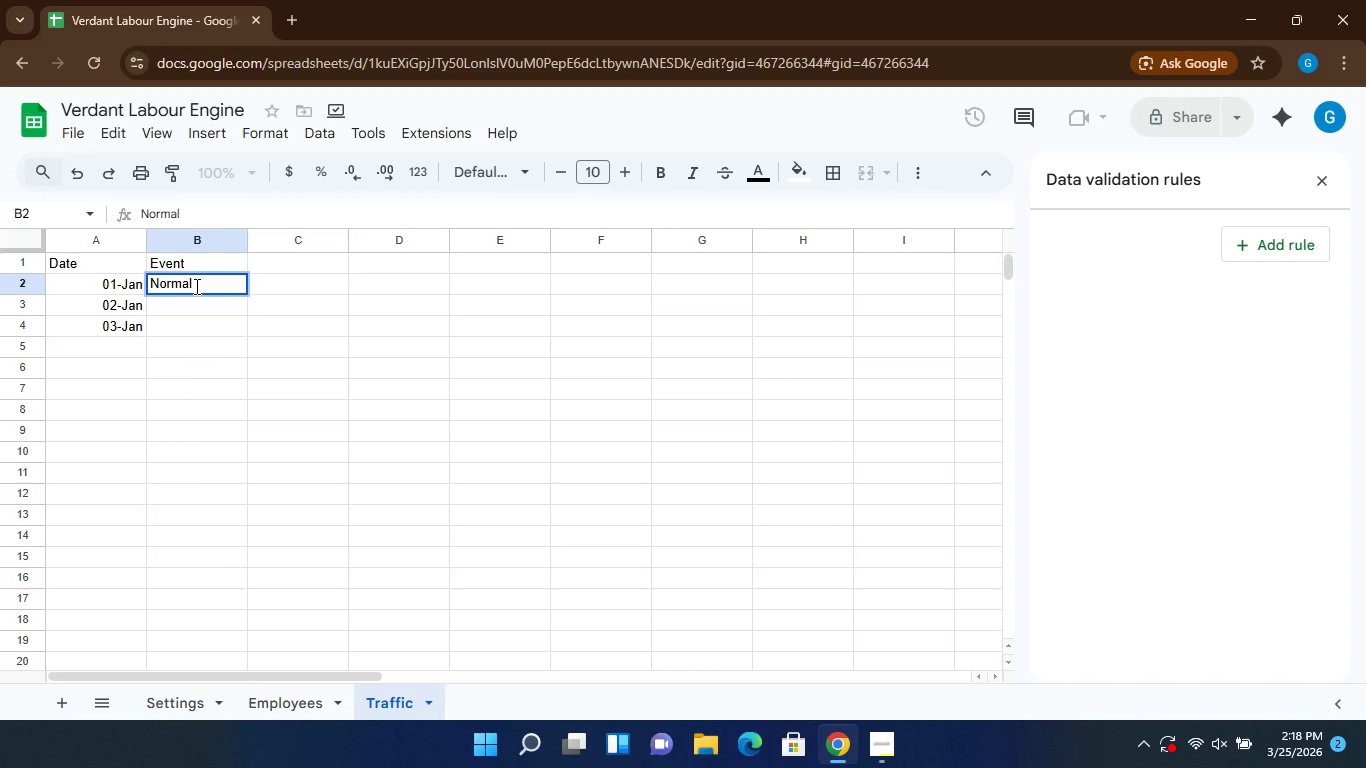 
key(Enter)
 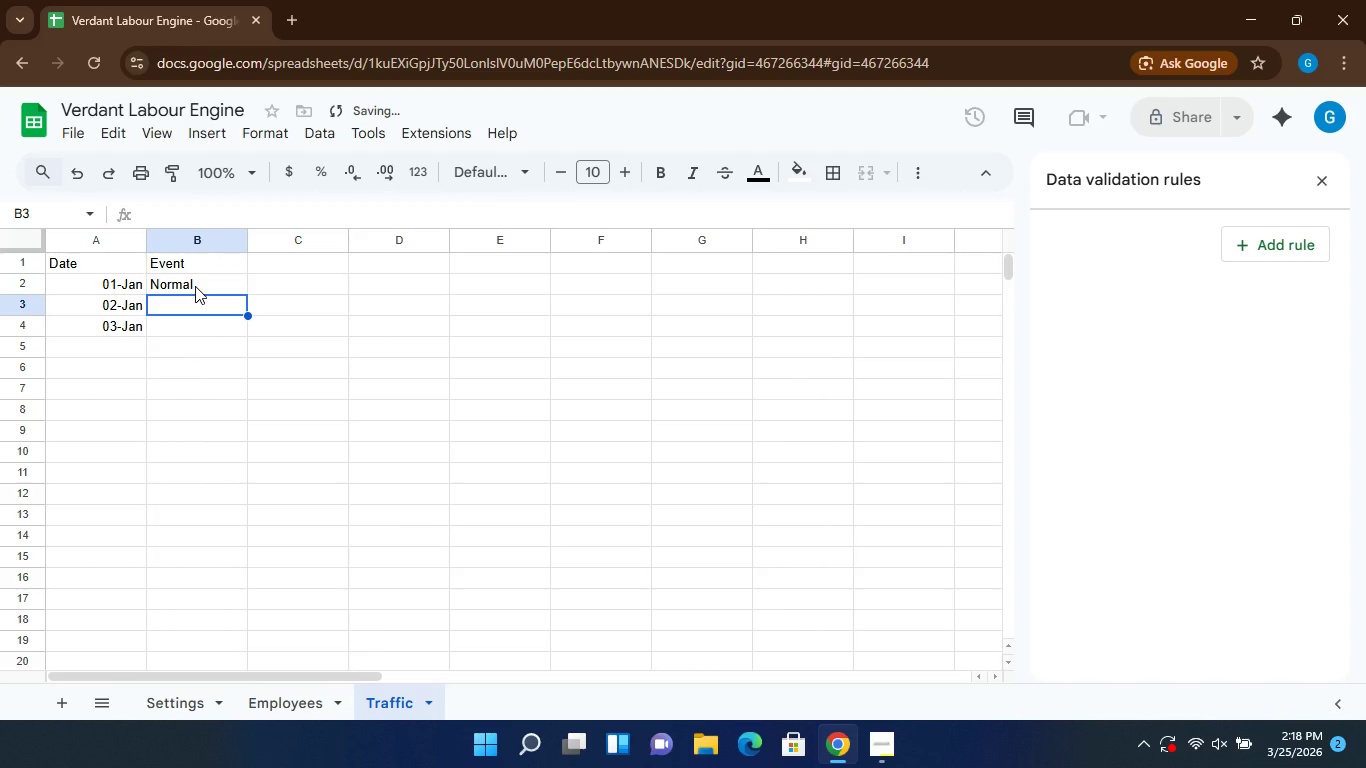 
type(Holiday)
 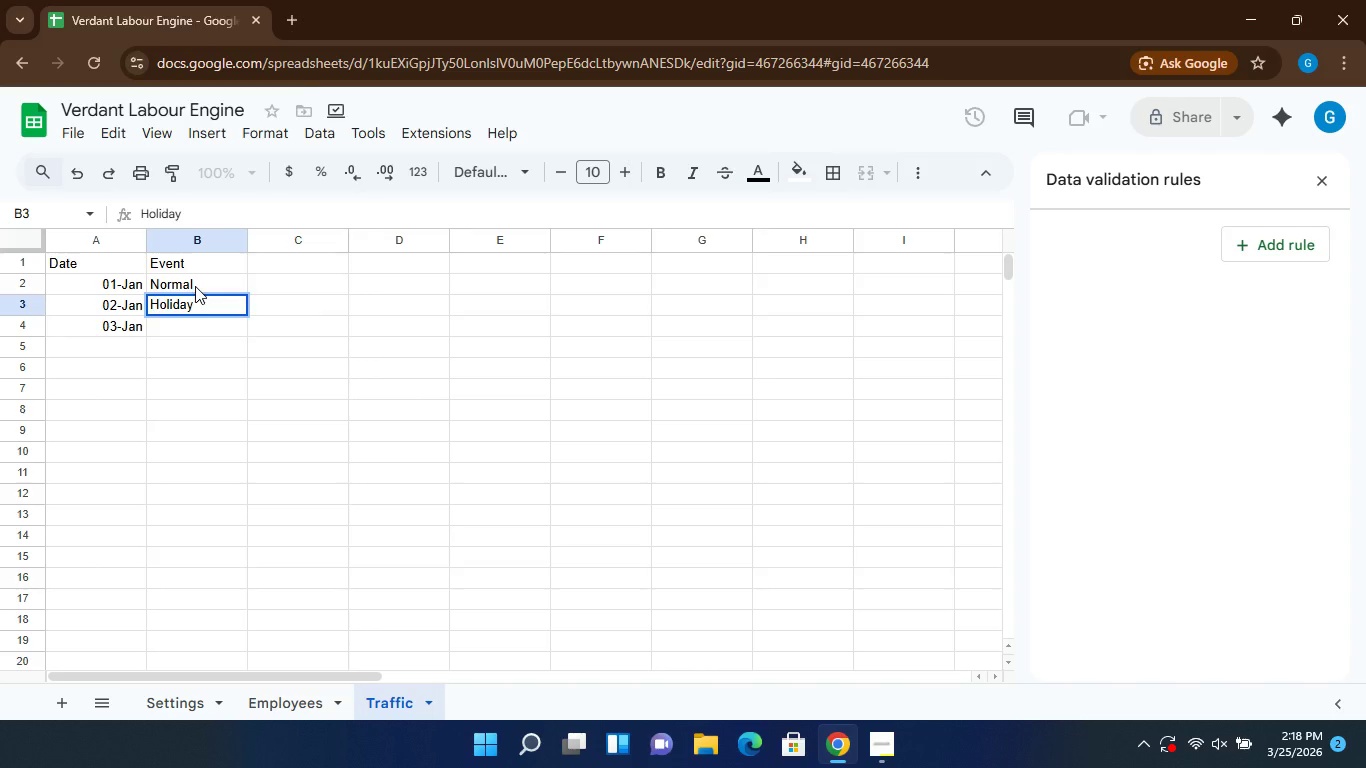 
key(Enter)
 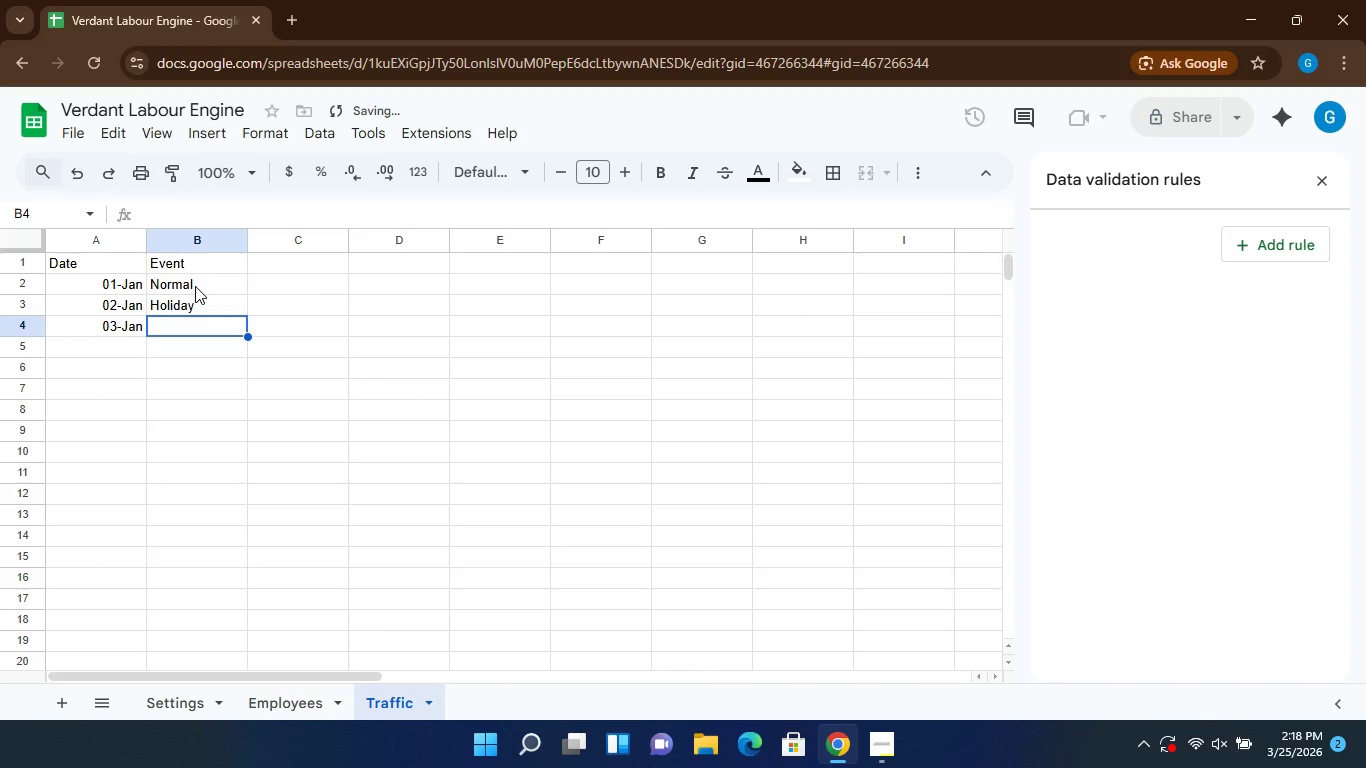 
type(Festival)
 